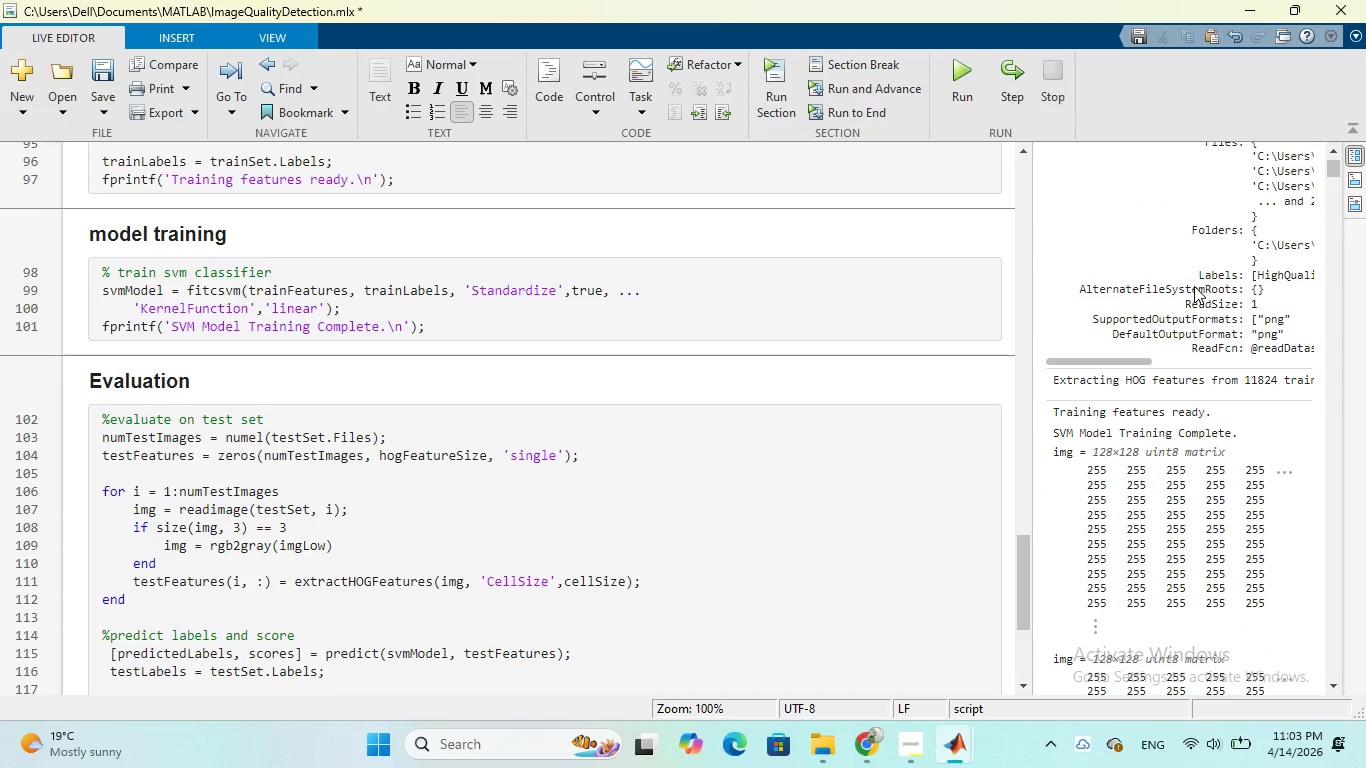 
scroll: coordinate [1192, 286], scroll_direction: down, amount: 10.0
 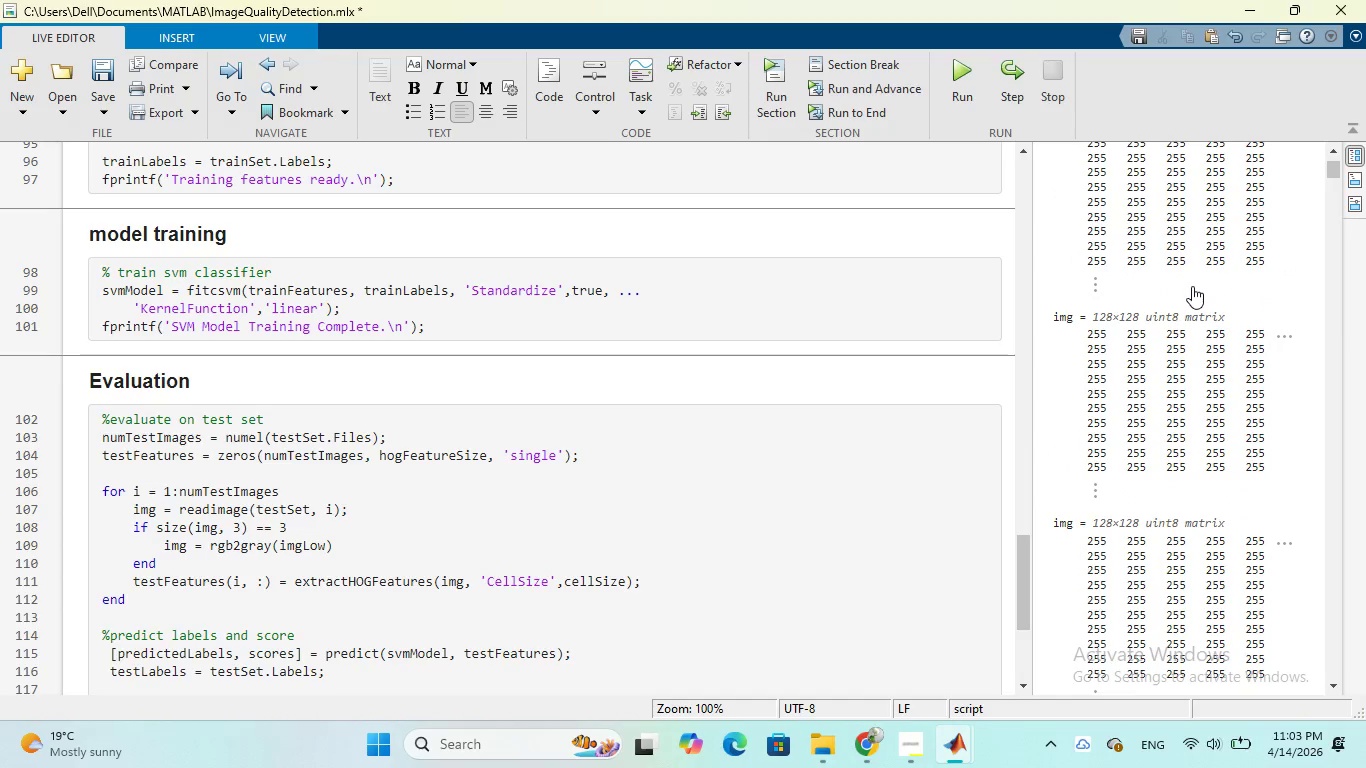 
scroll: coordinate [1191, 287], scroll_direction: down, amount: 77.0
 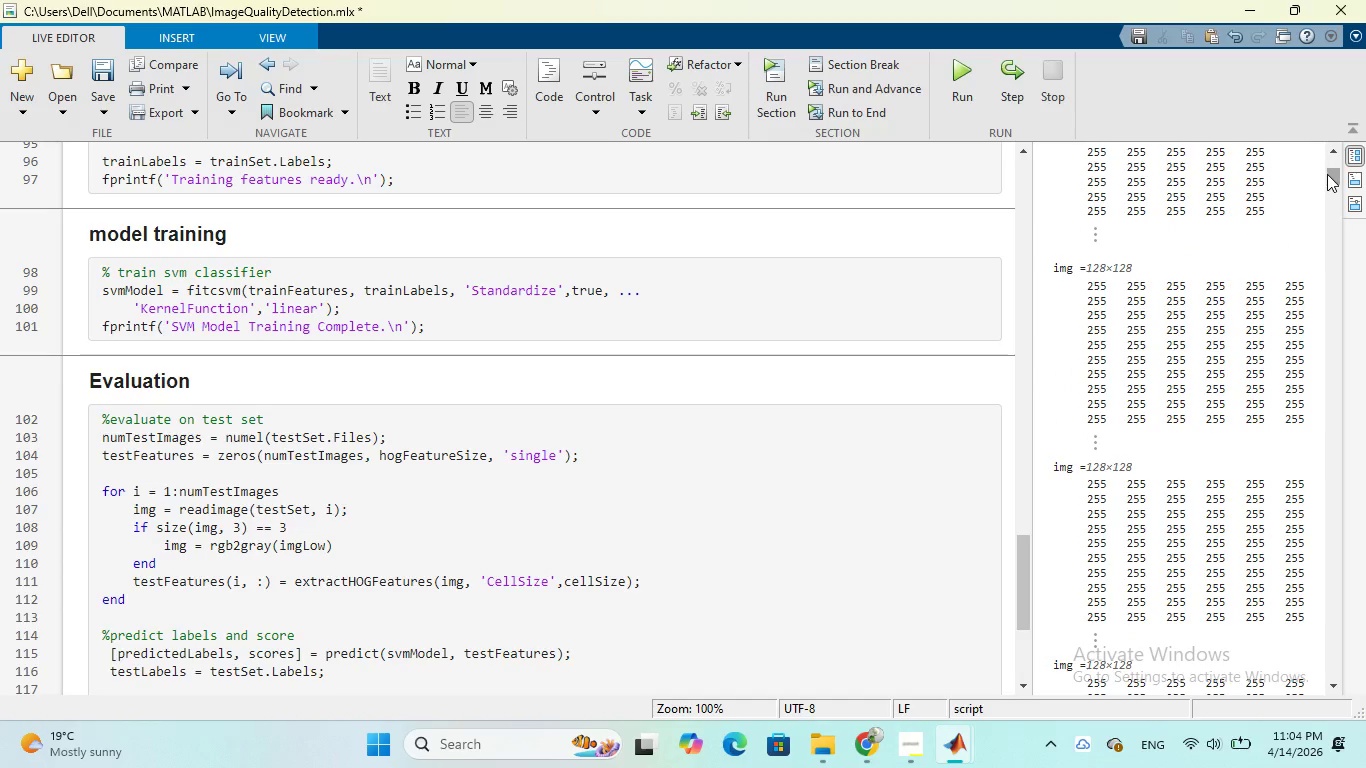 
left_click_drag(start_coordinate=[1327, 174], to_coordinate=[1334, 669])
 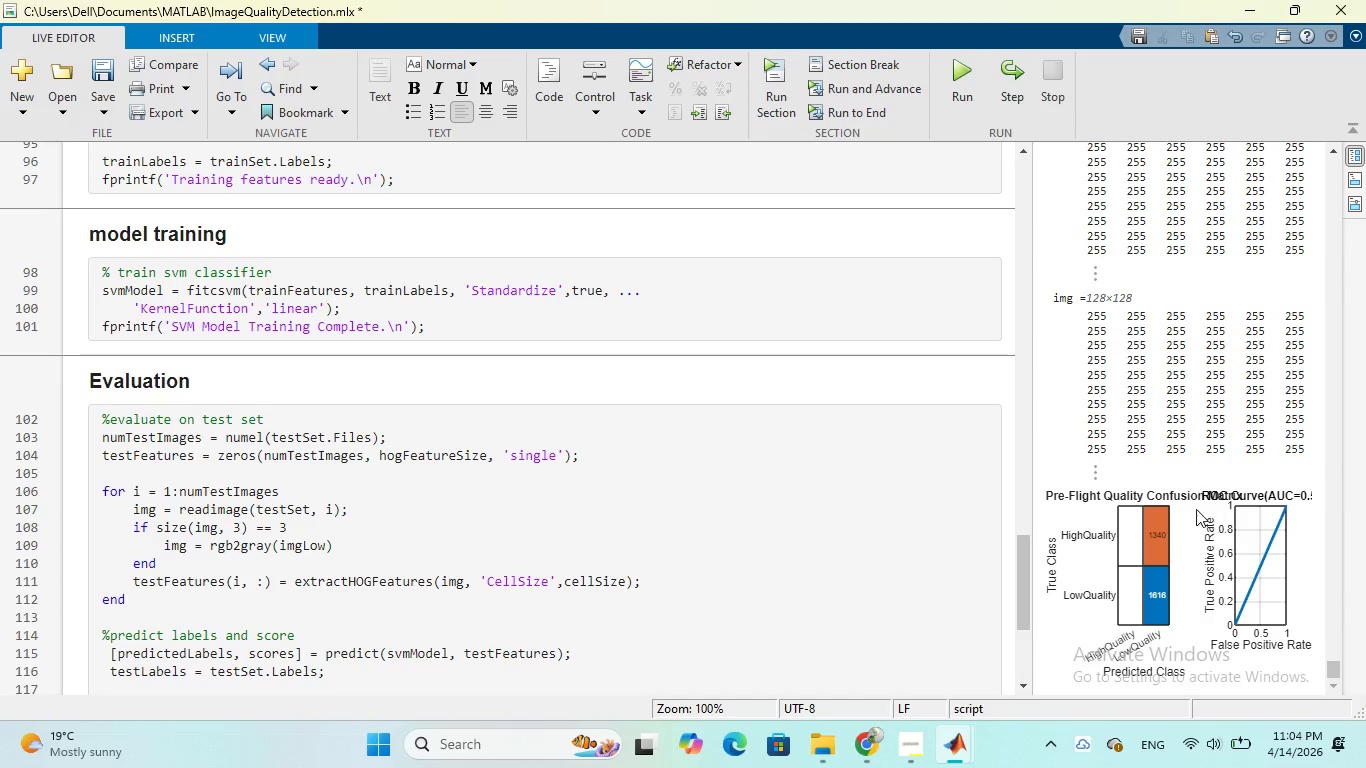 
wait(14.61)
 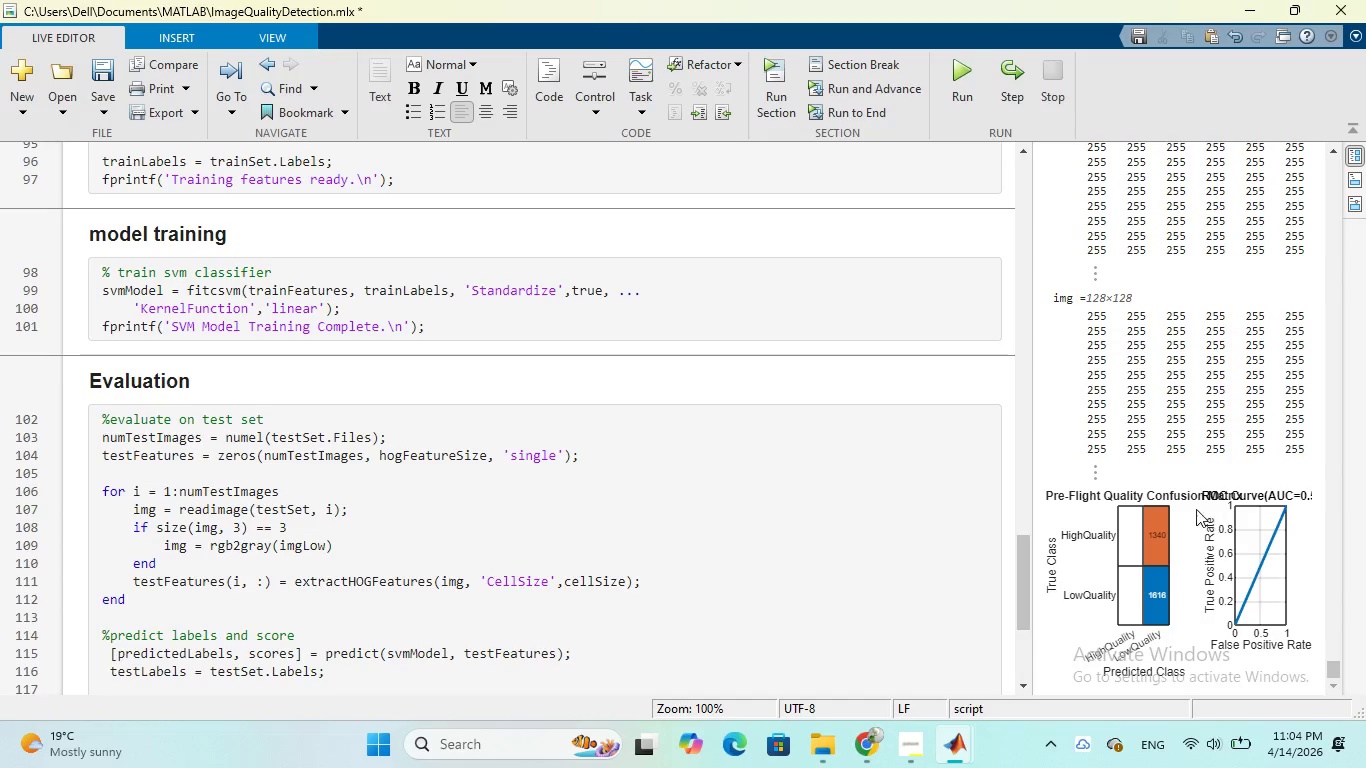 
left_click_drag(start_coordinate=[1033, 466], to_coordinate=[500, 251])
 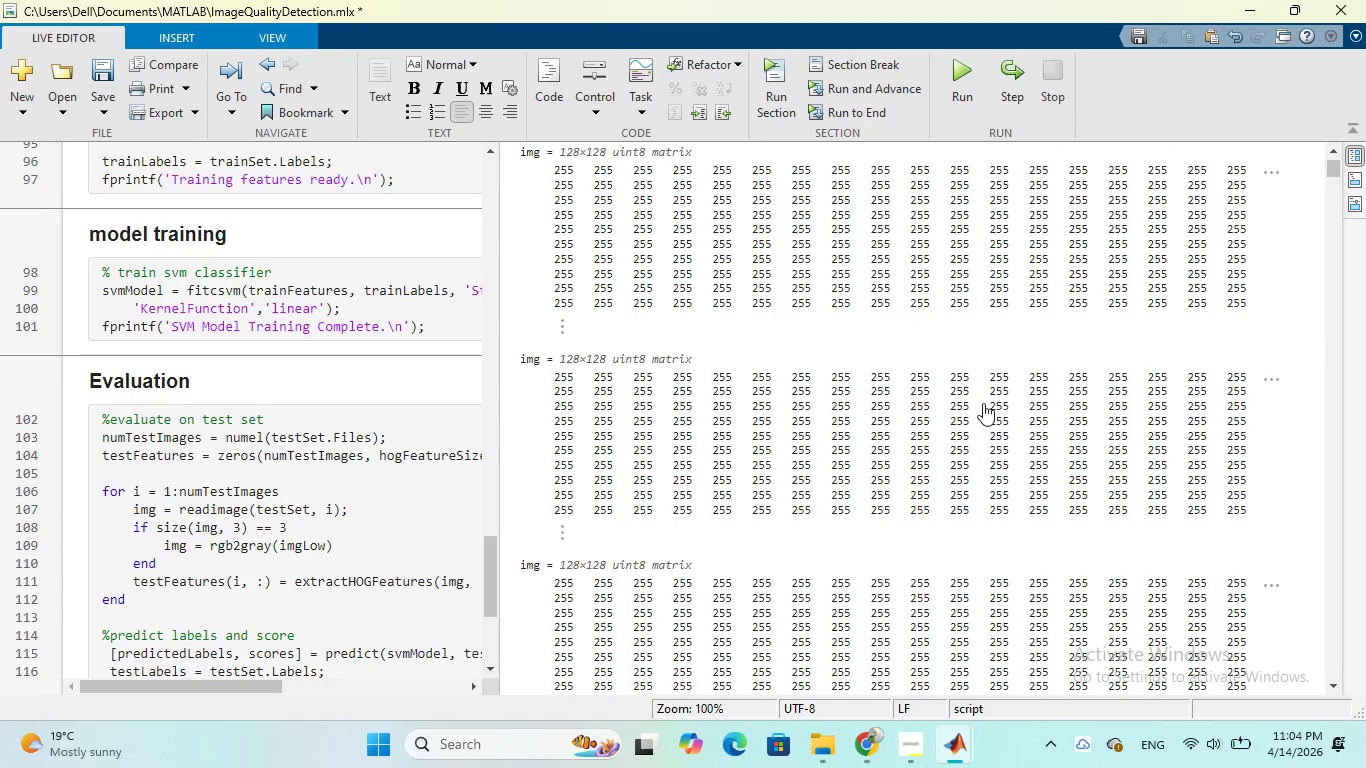 
scroll: coordinate [975, 396], scroll_direction: down, amount: 32.0
 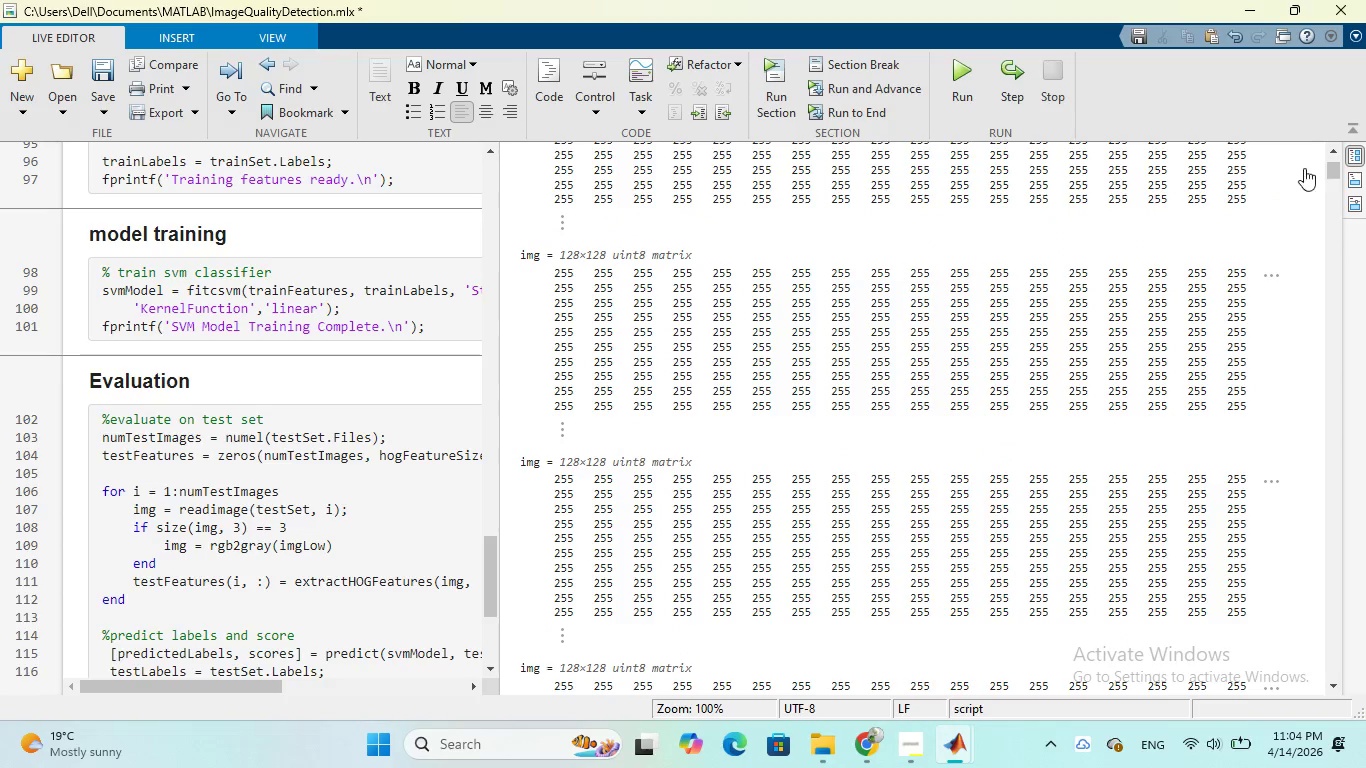 
left_click_drag(start_coordinate=[1334, 167], to_coordinate=[1328, 682])
 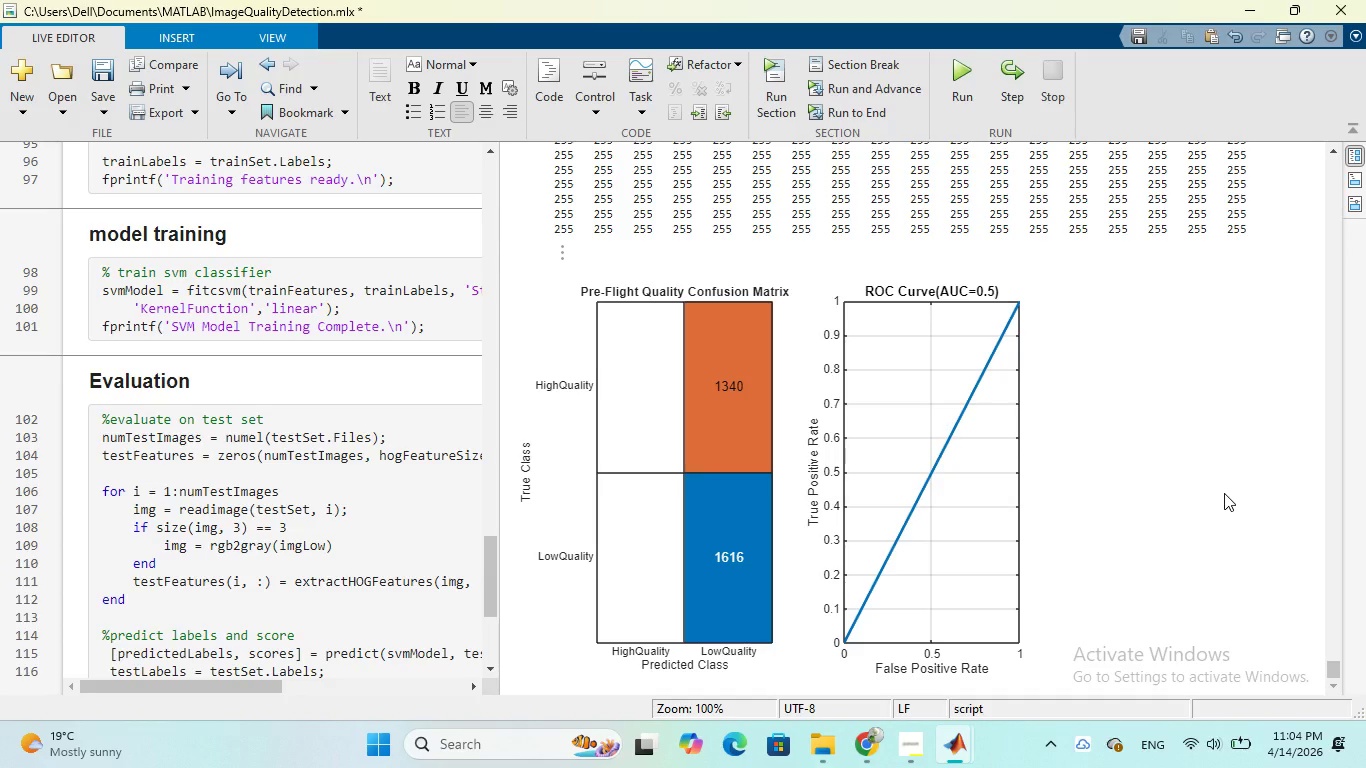 
wait(16.09)
 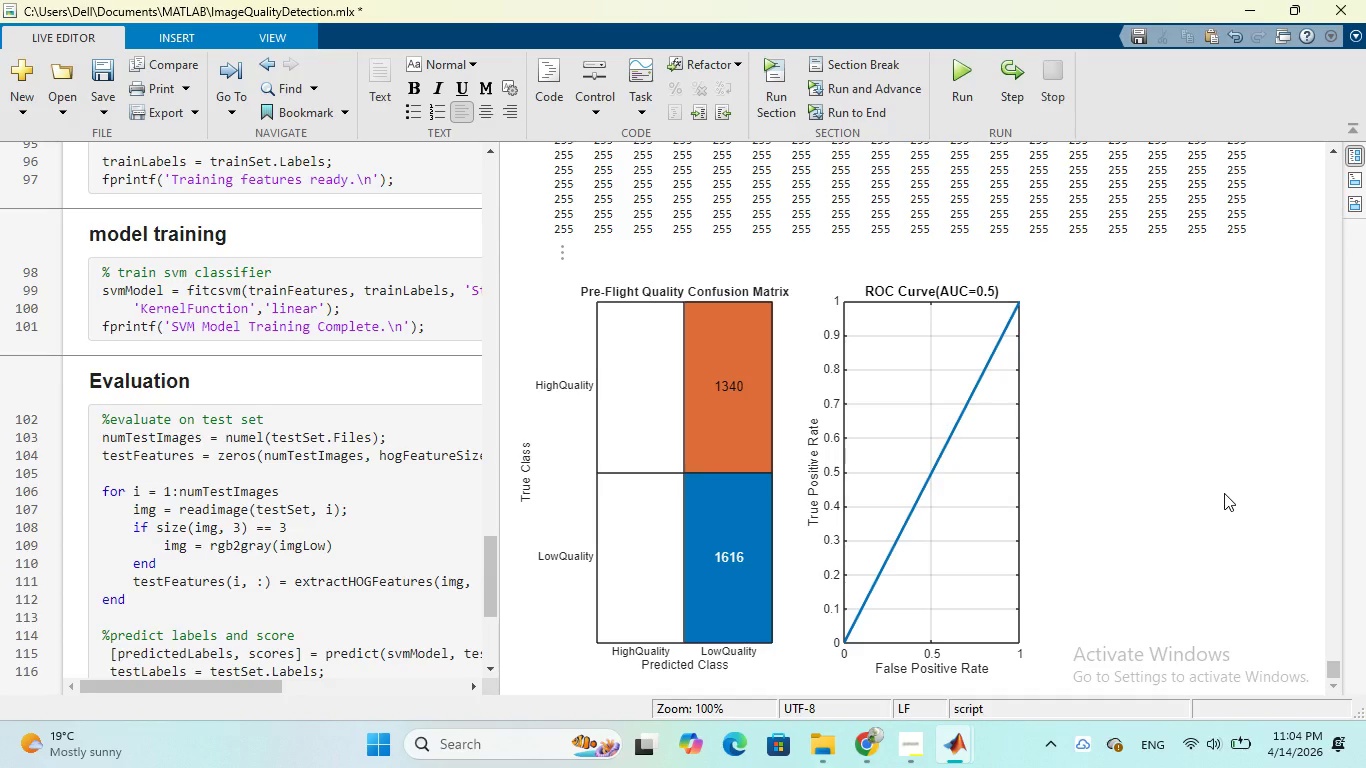 
scroll: coordinate [1157, 497], scroll_direction: down, amount: 2.0
 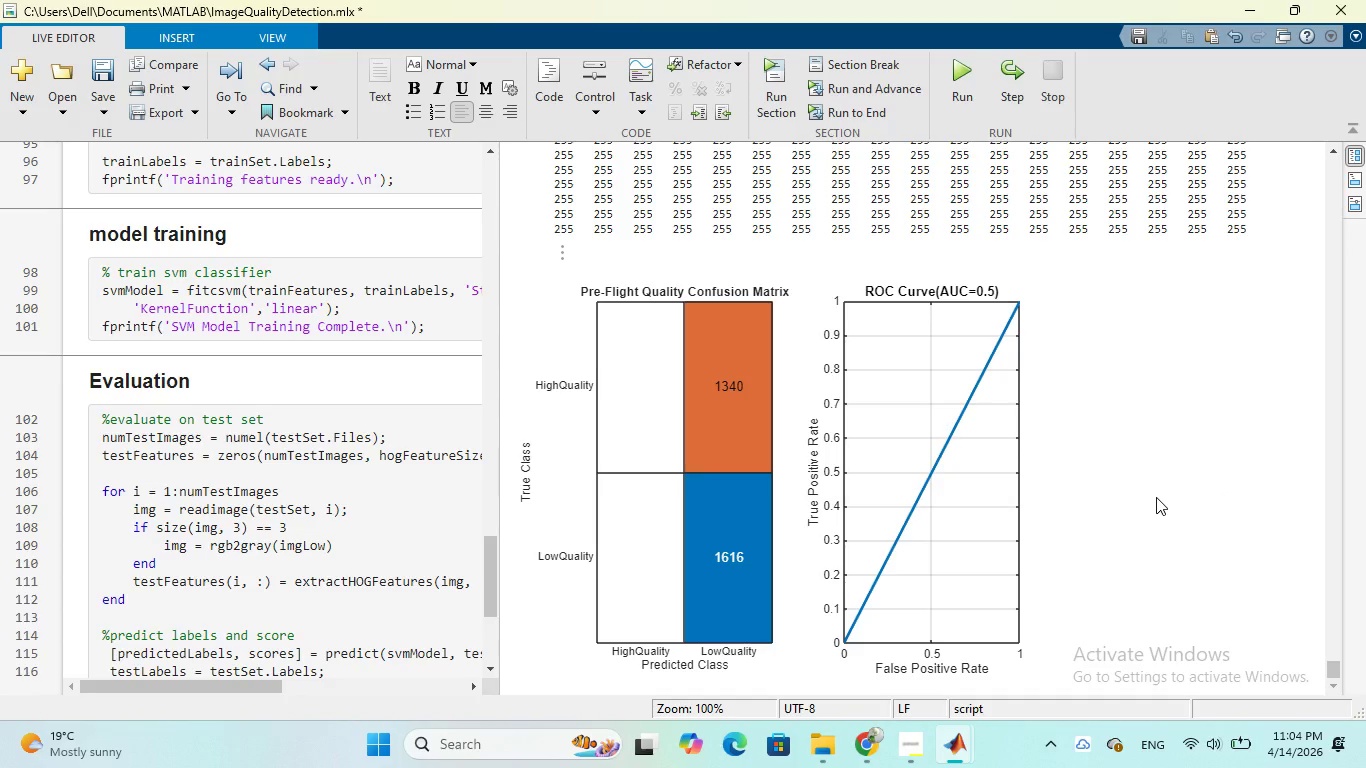 
wait(8.77)
 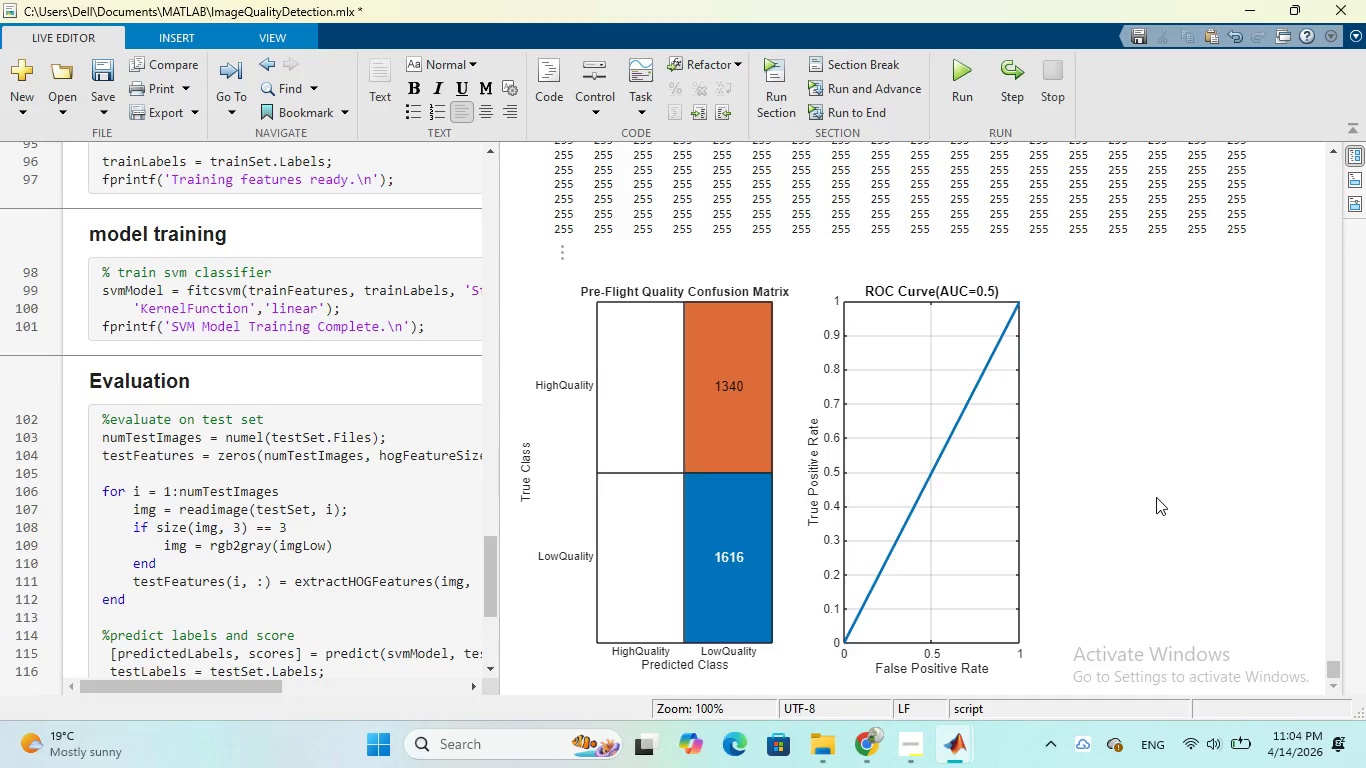 
left_click_drag(start_coordinate=[501, 543], to_coordinate=[818, 569])
 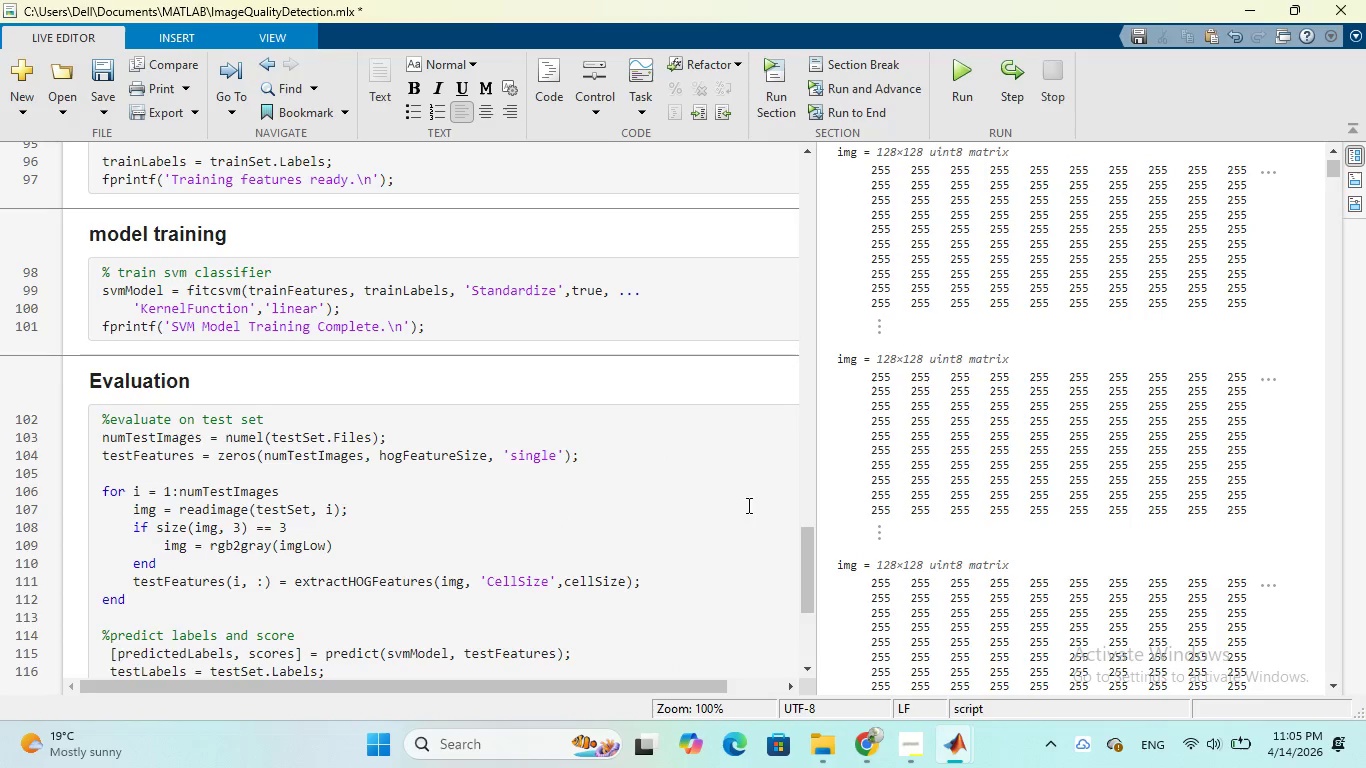 
left_click_drag(start_coordinate=[814, 504], to_coordinate=[894, 522])
 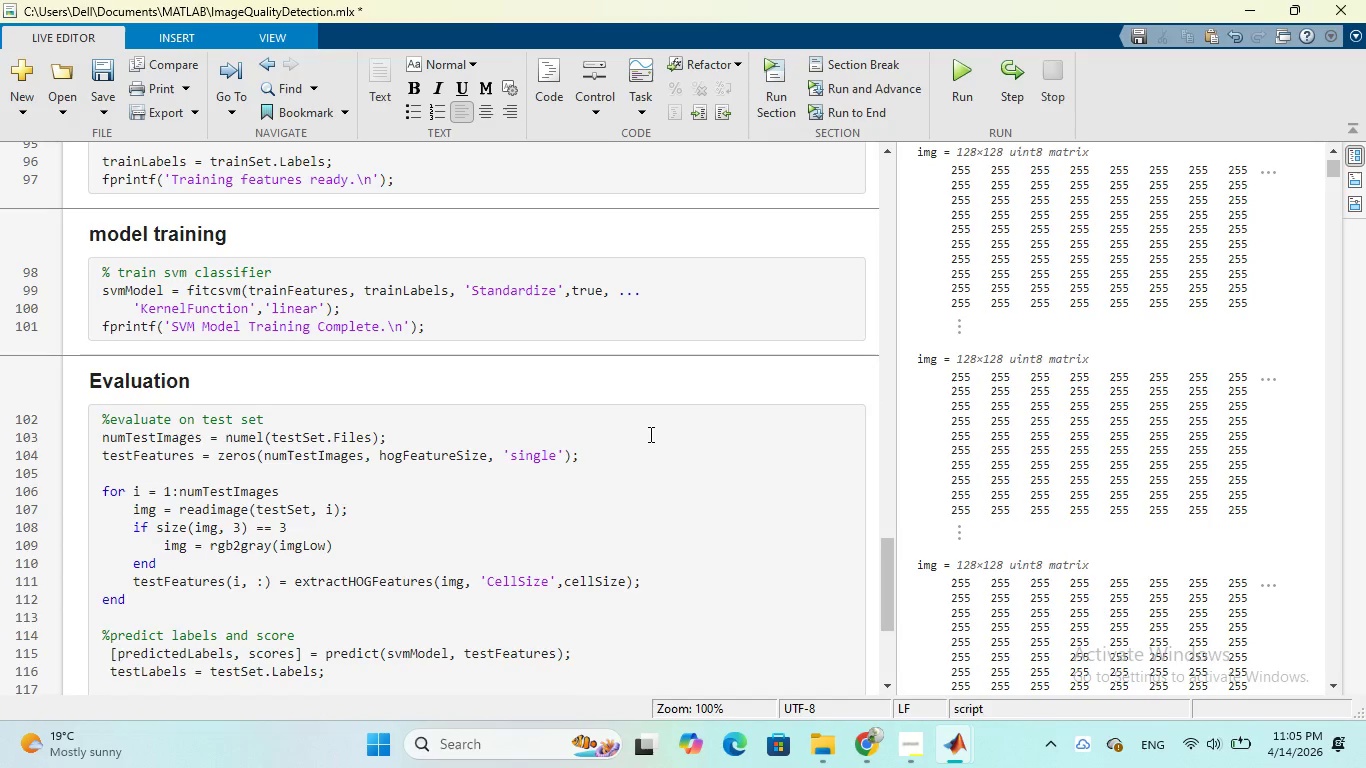 
wait(7.7)
 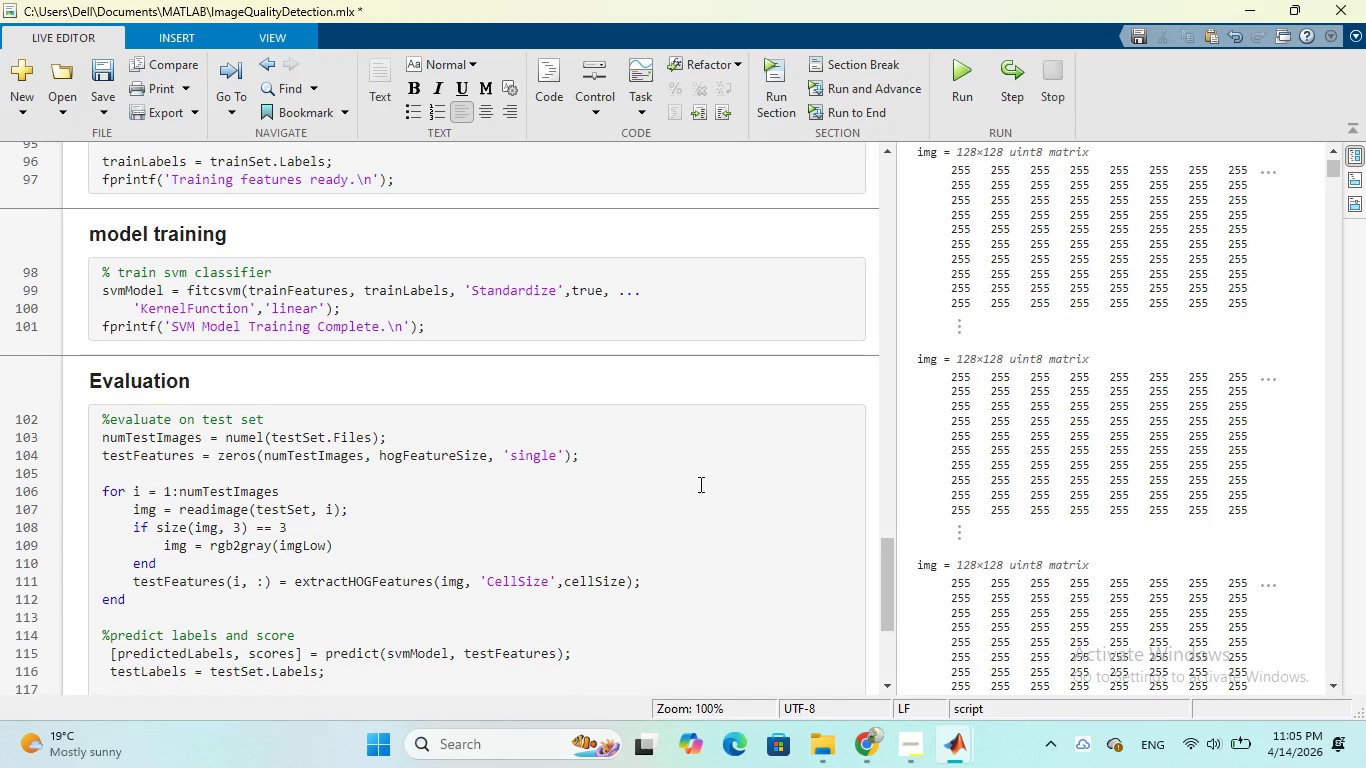 
scroll: coordinate [649, 434], scroll_direction: down, amount: 3.0
 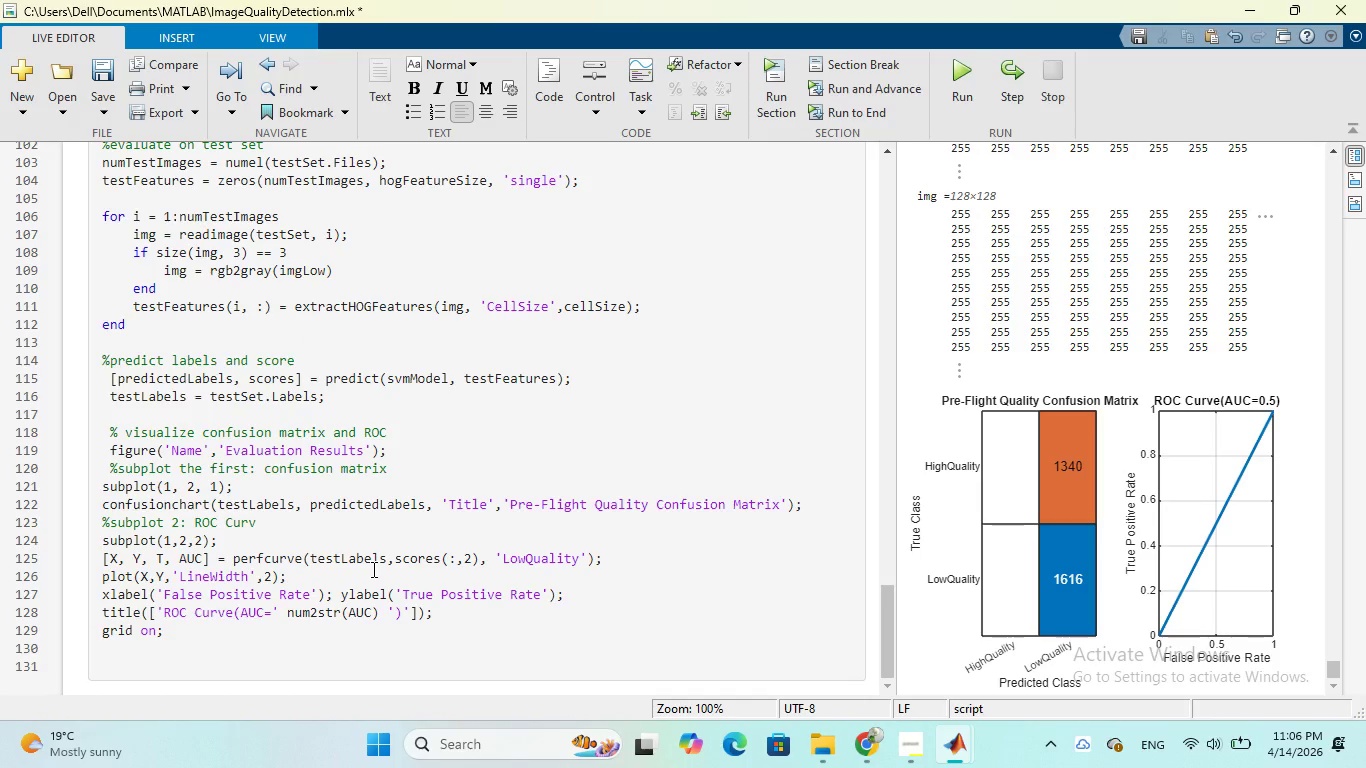 
wait(67.62)
 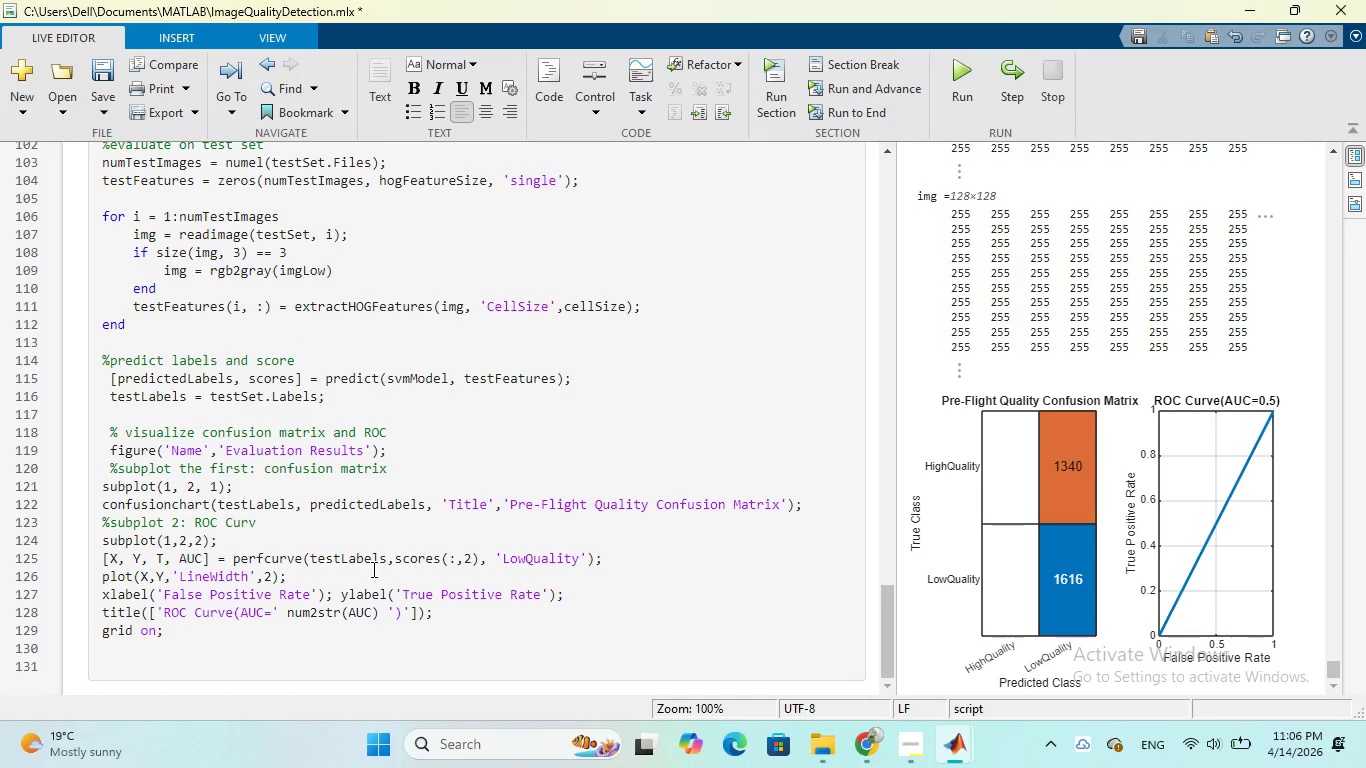 
left_click([463, 564])
 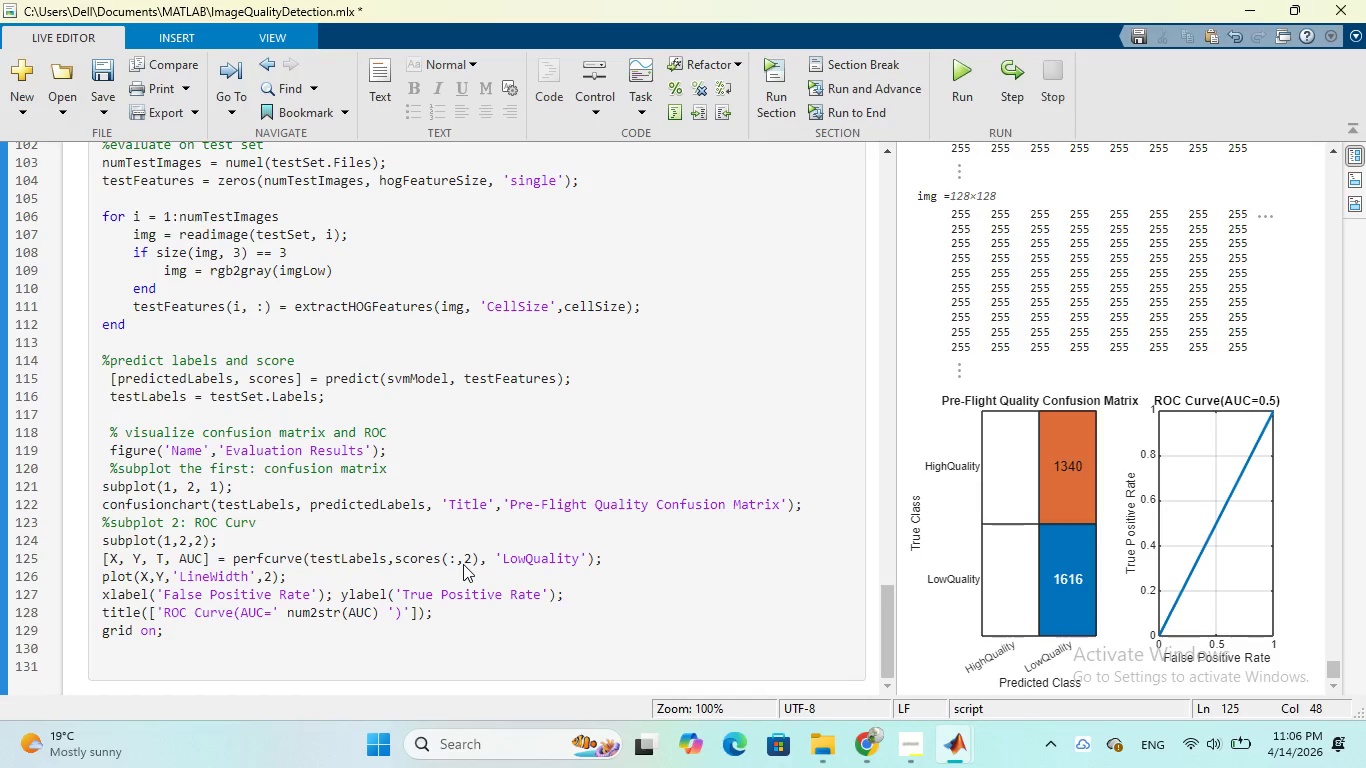 
key(Space)
 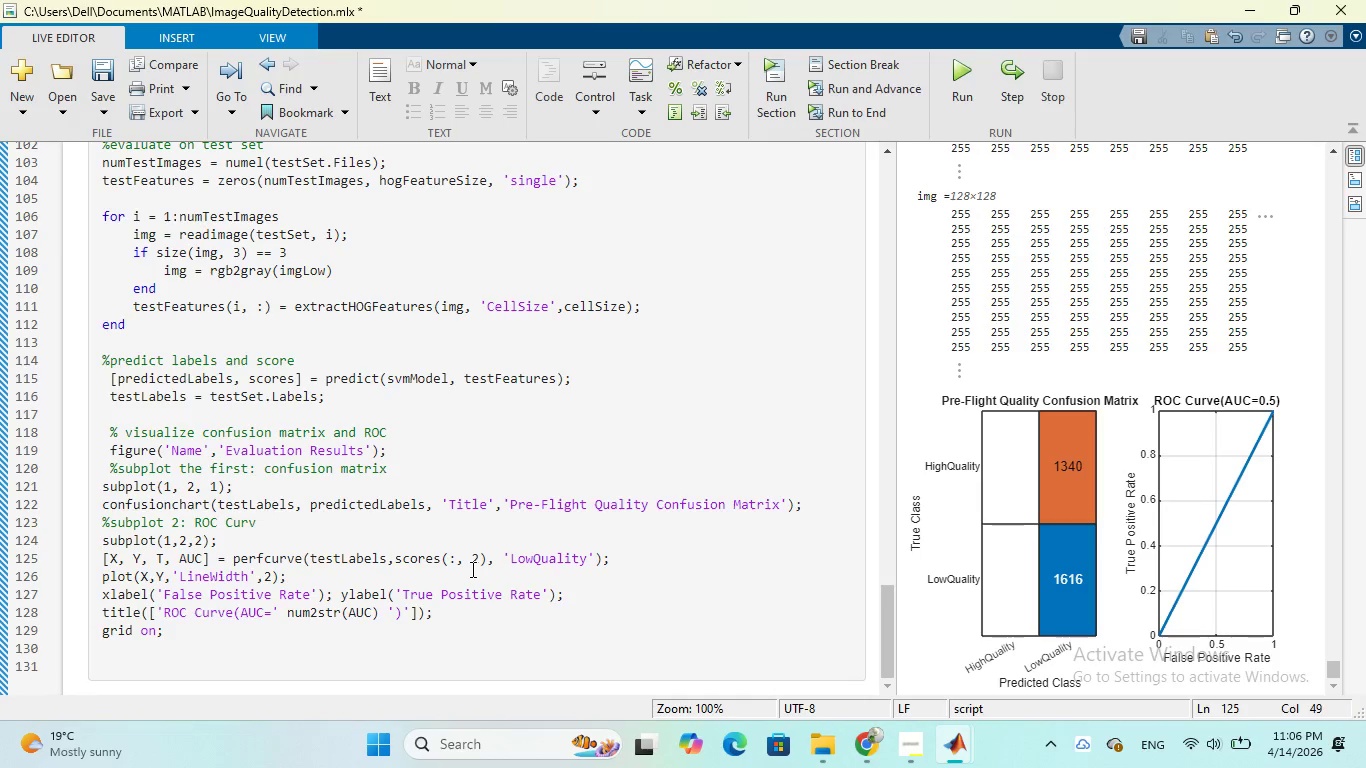 
wait(25.3)
 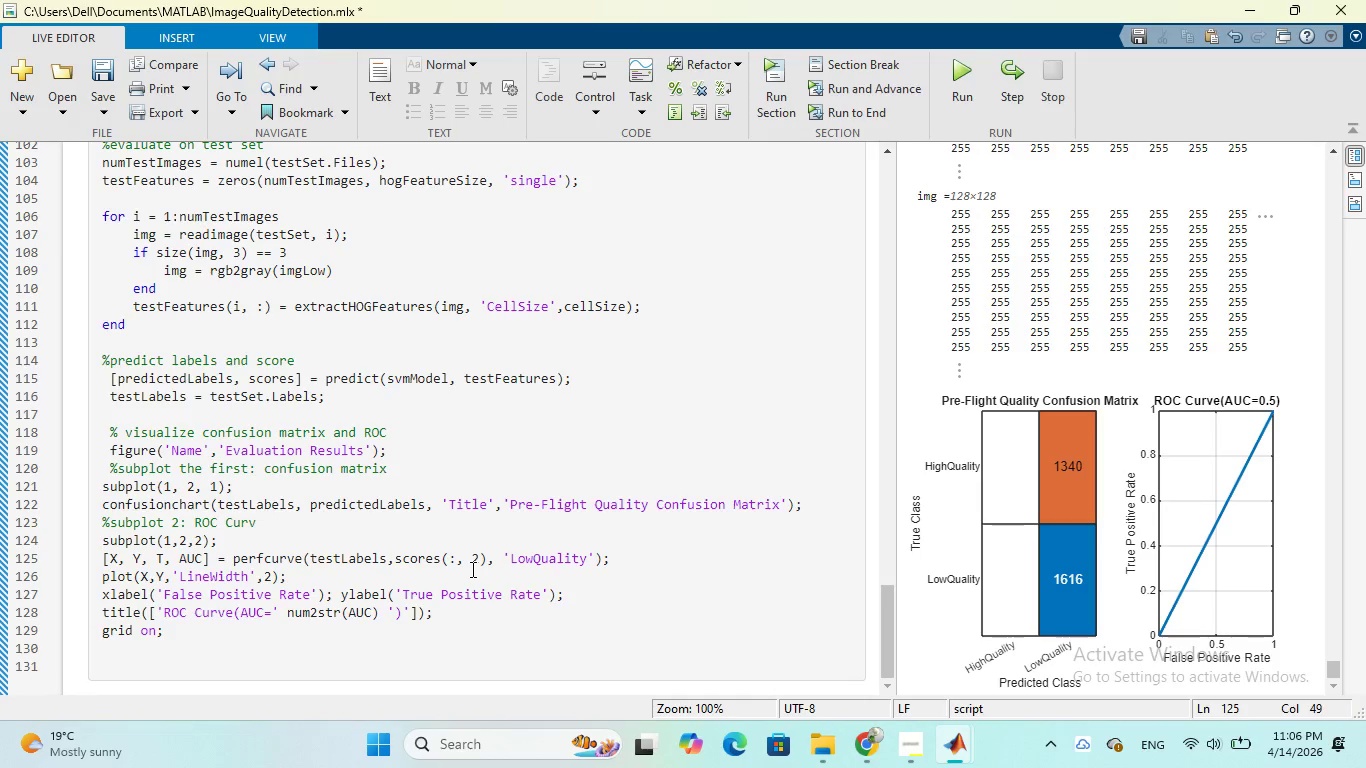 
left_click([158, 577])
 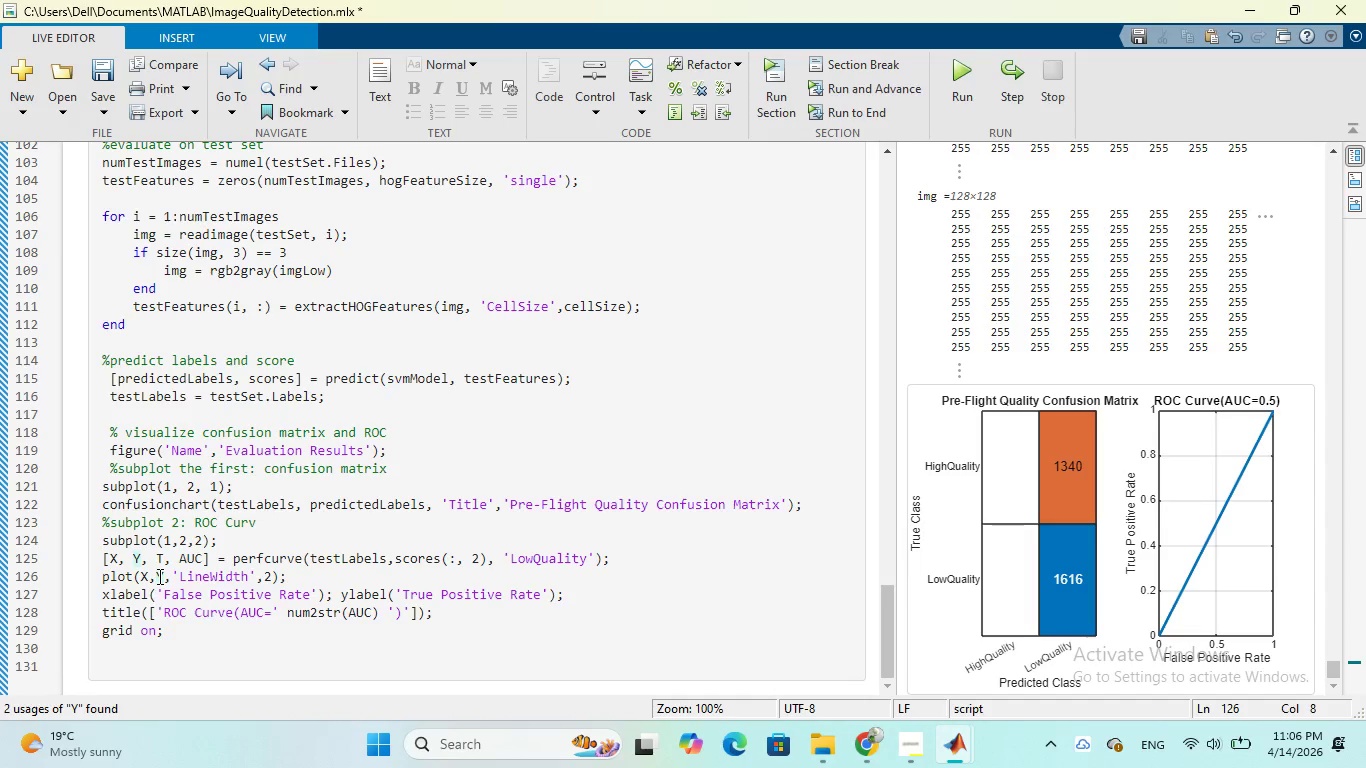 
key(Space)
 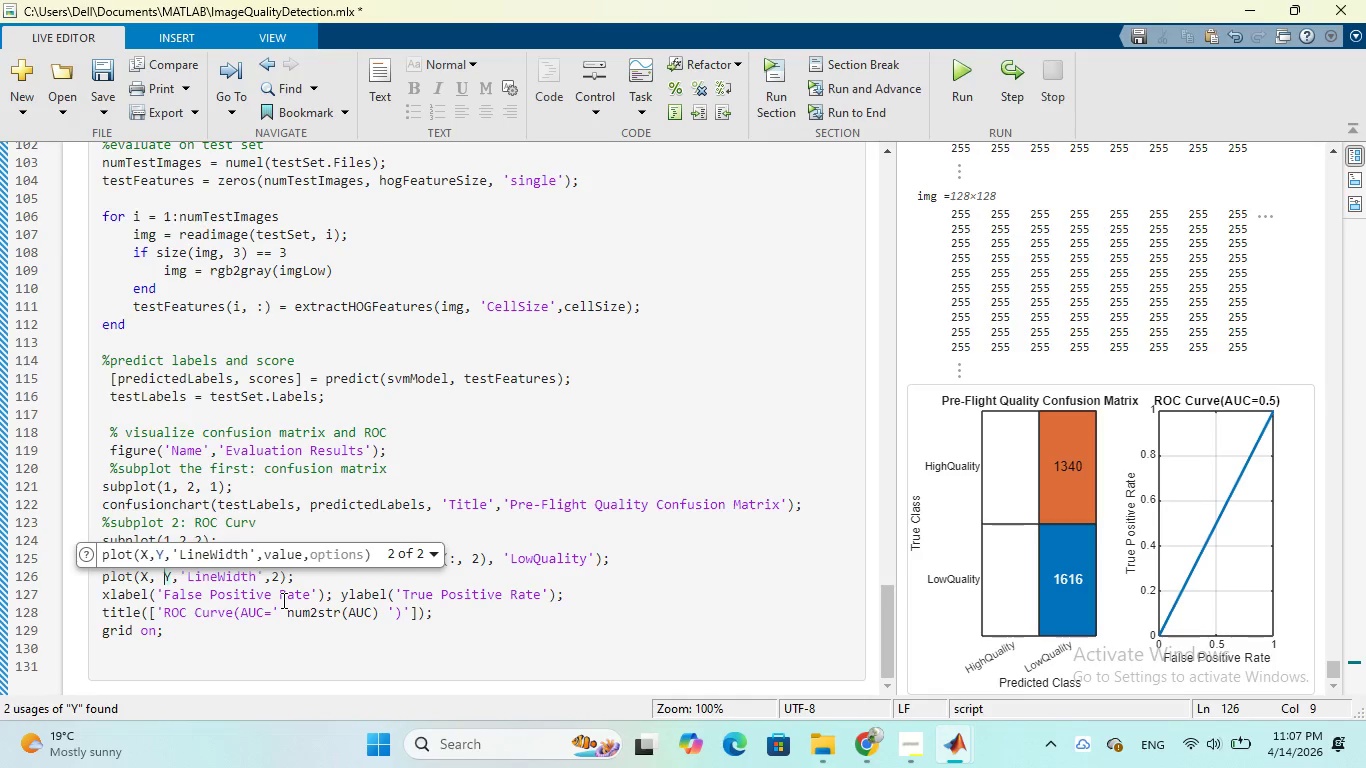 
wait(33.34)
 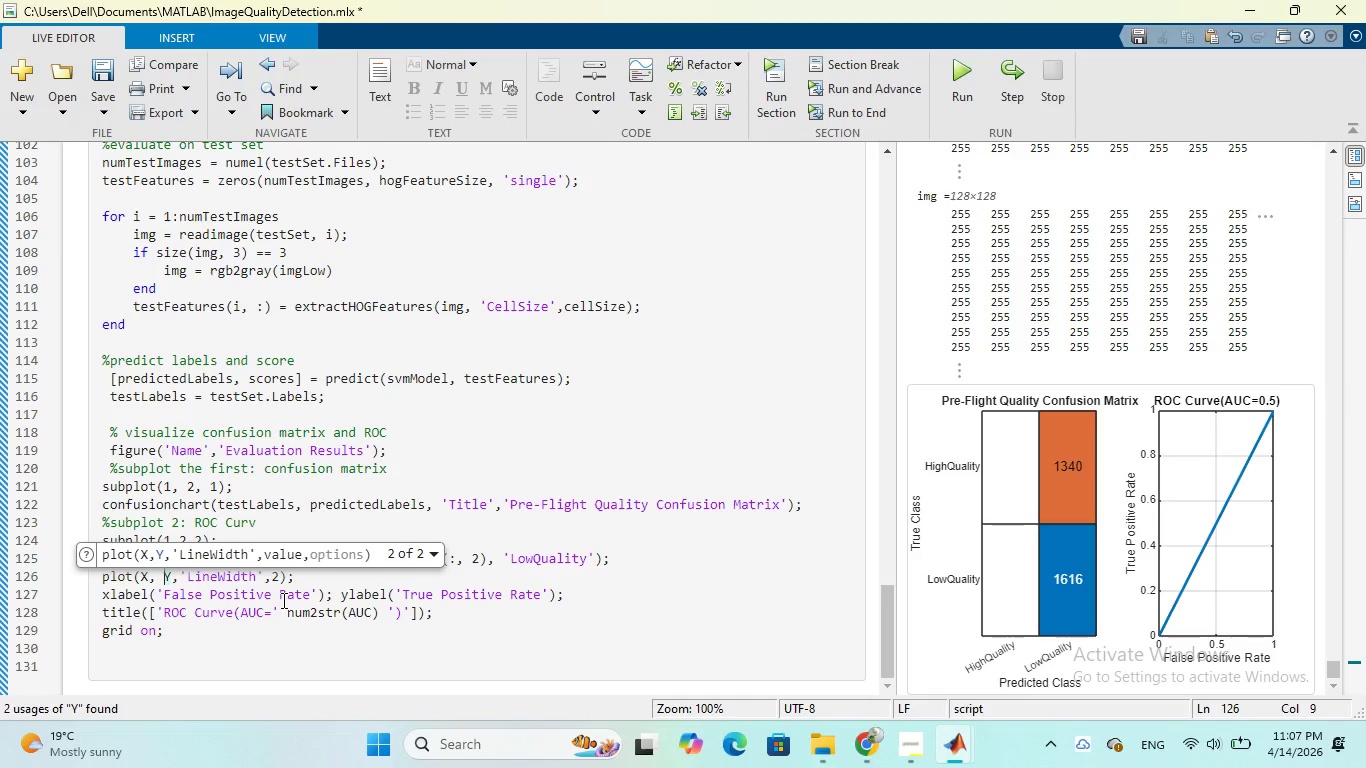 
left_click([242, 519])
 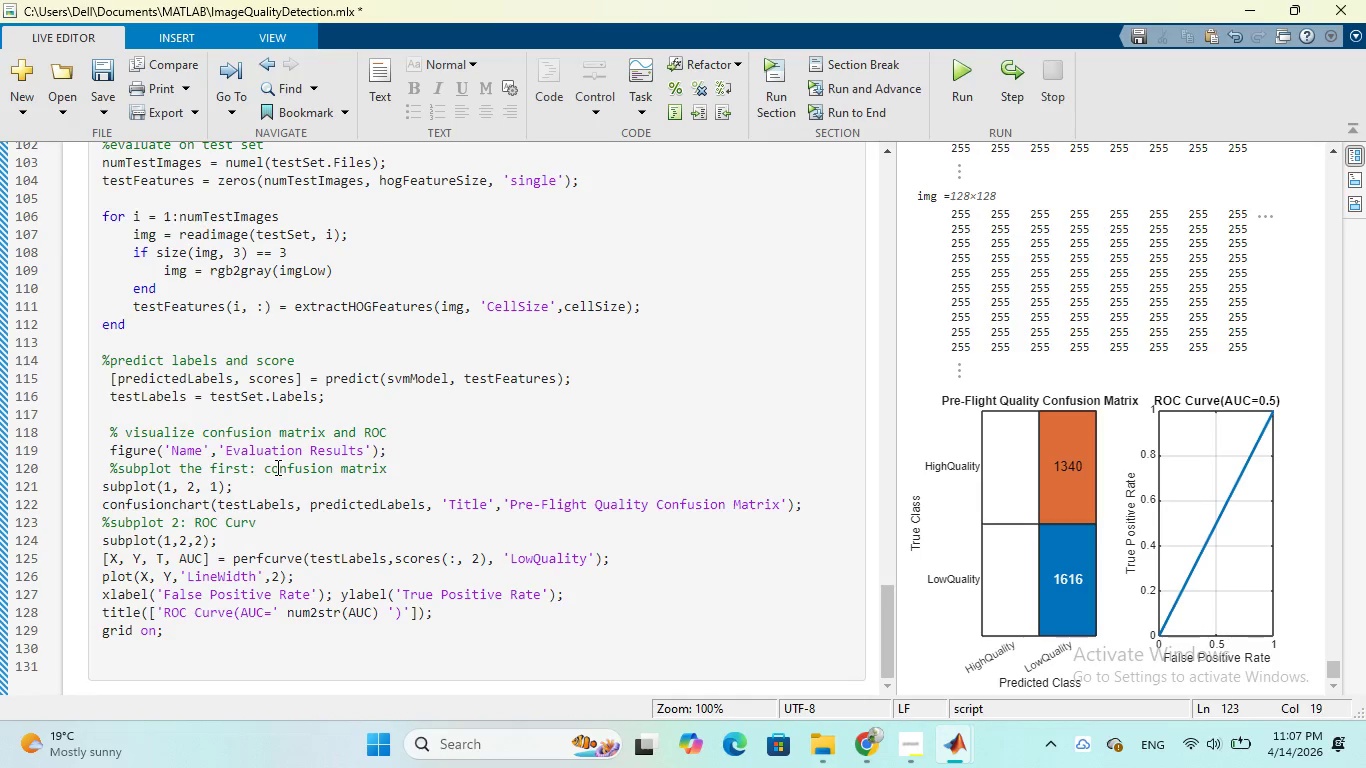 
wait(36.27)
 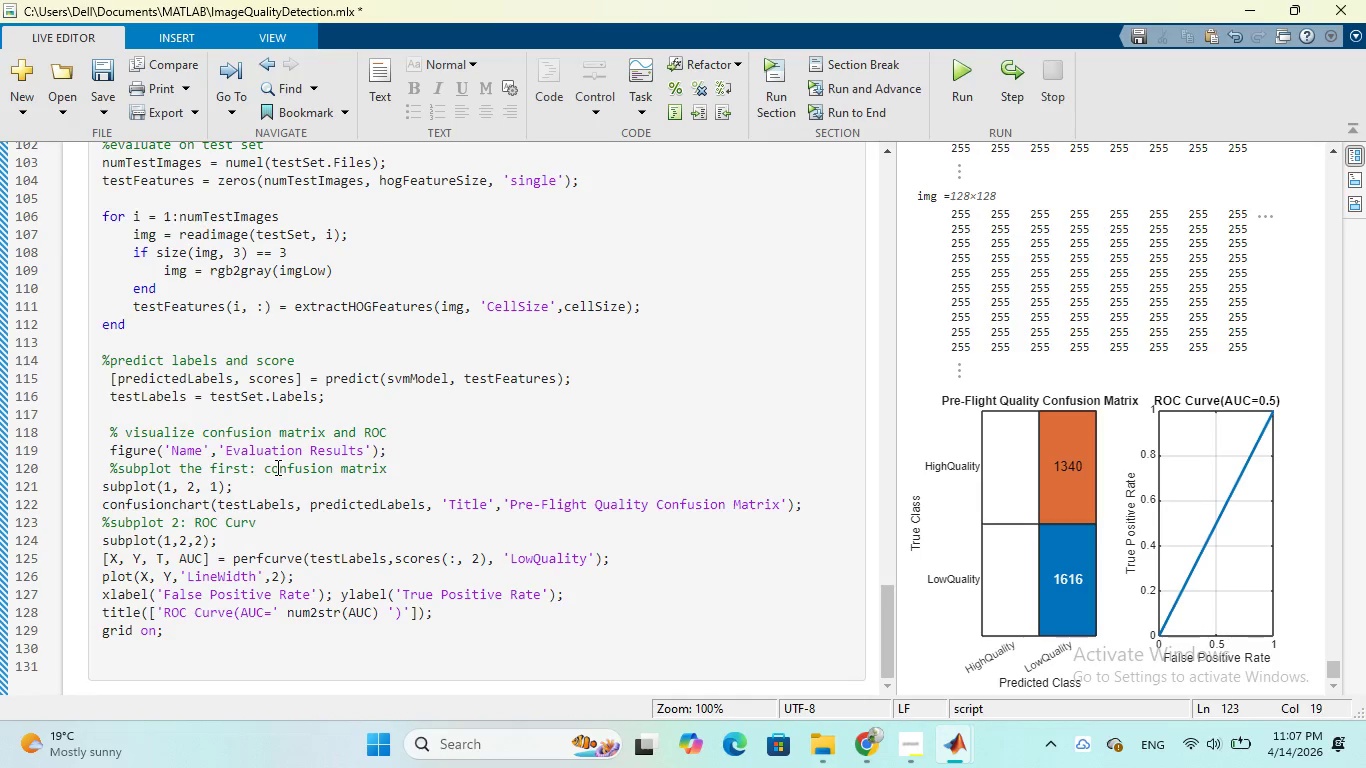 
left_click([109, 446])
 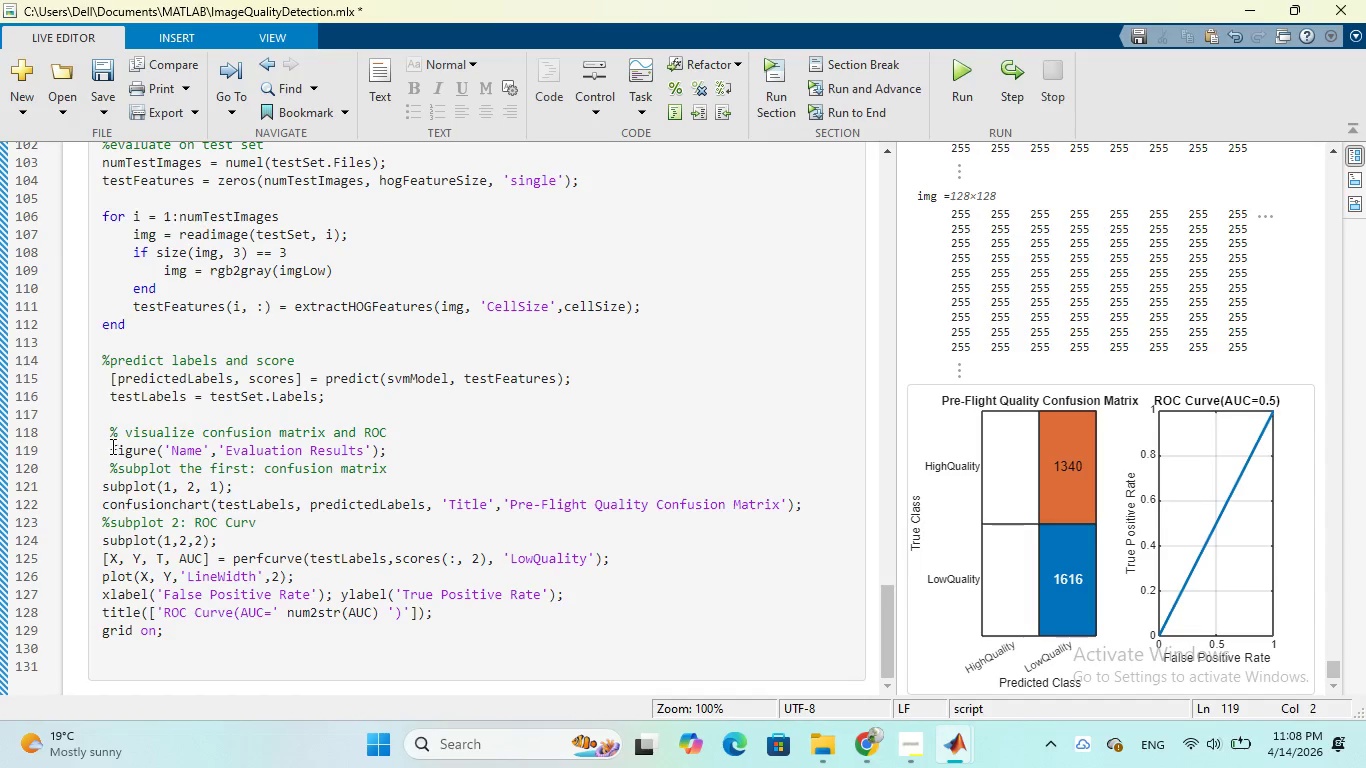 
key(Backspace)
 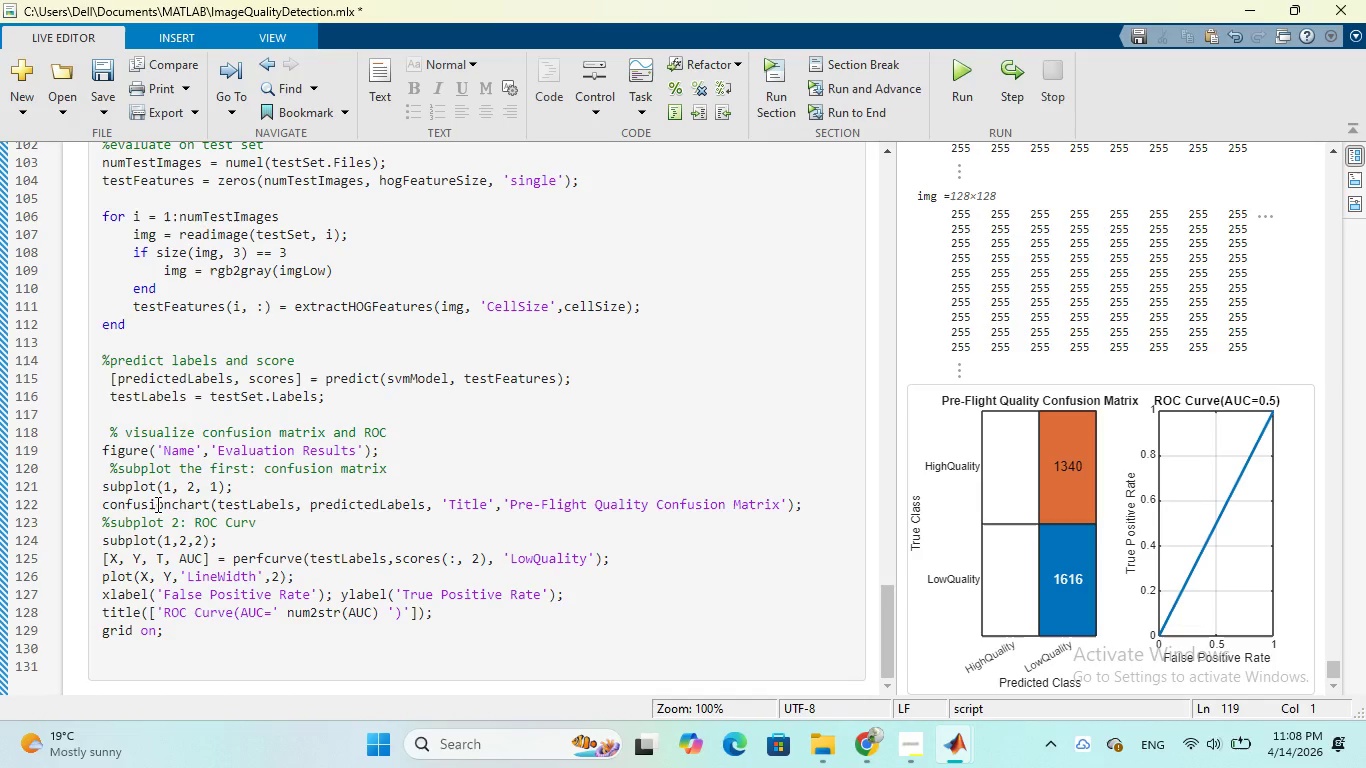 
wait(20.69)
 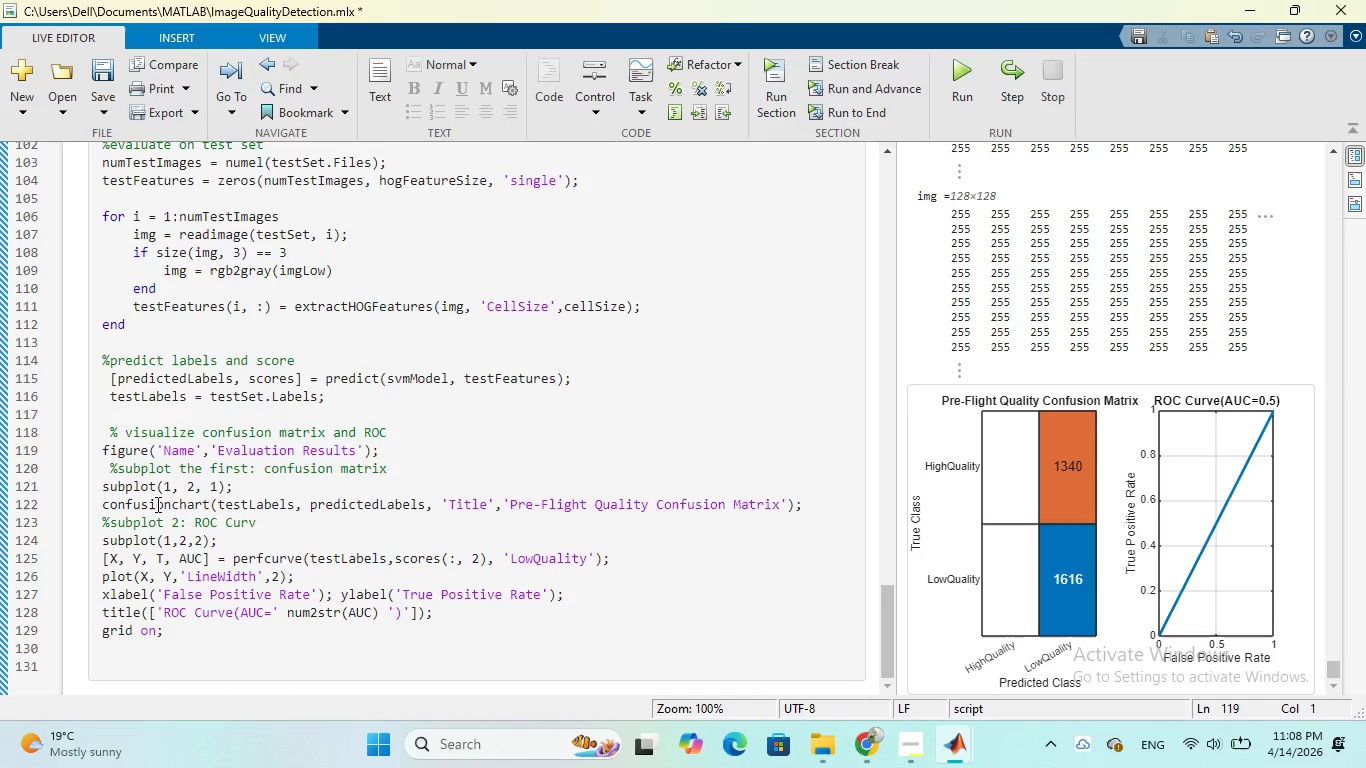 
left_click([111, 379])
 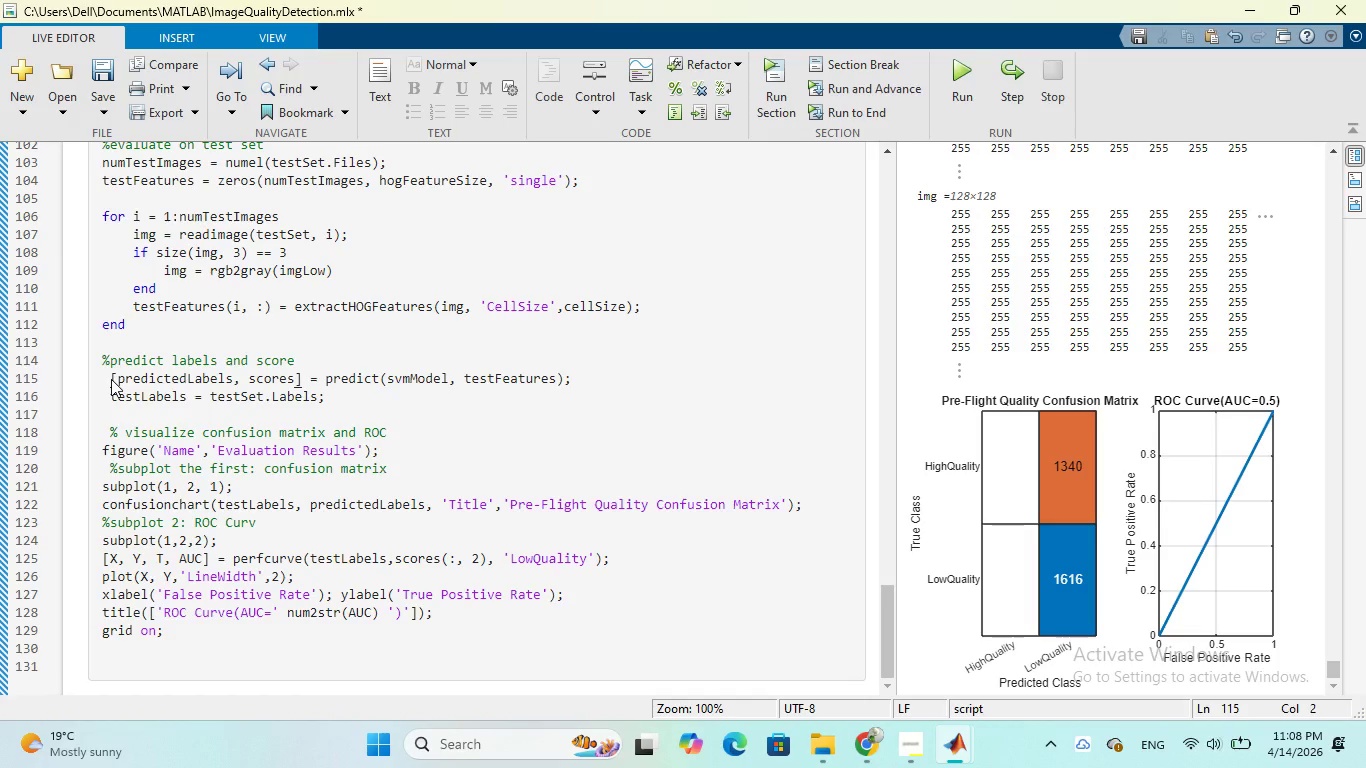 
key(Backspace)
 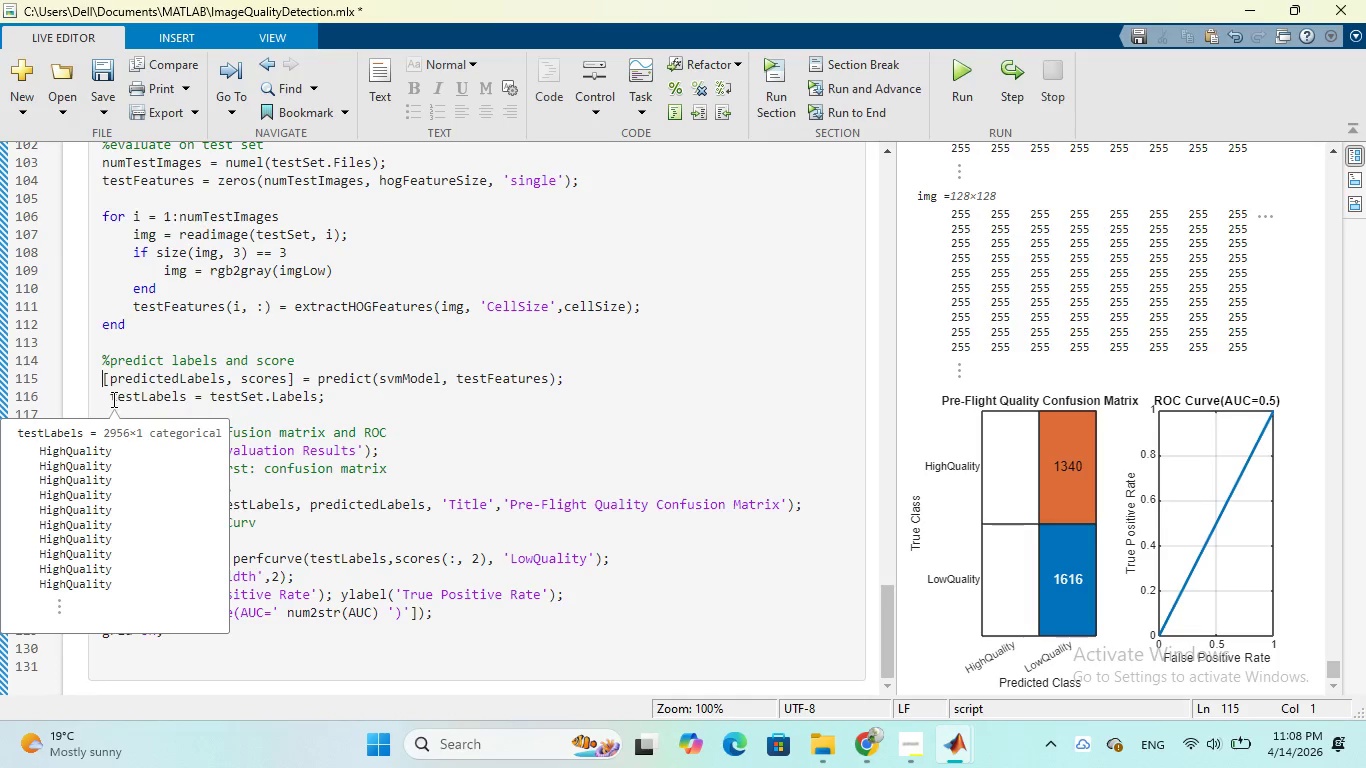 
left_click([111, 397])
 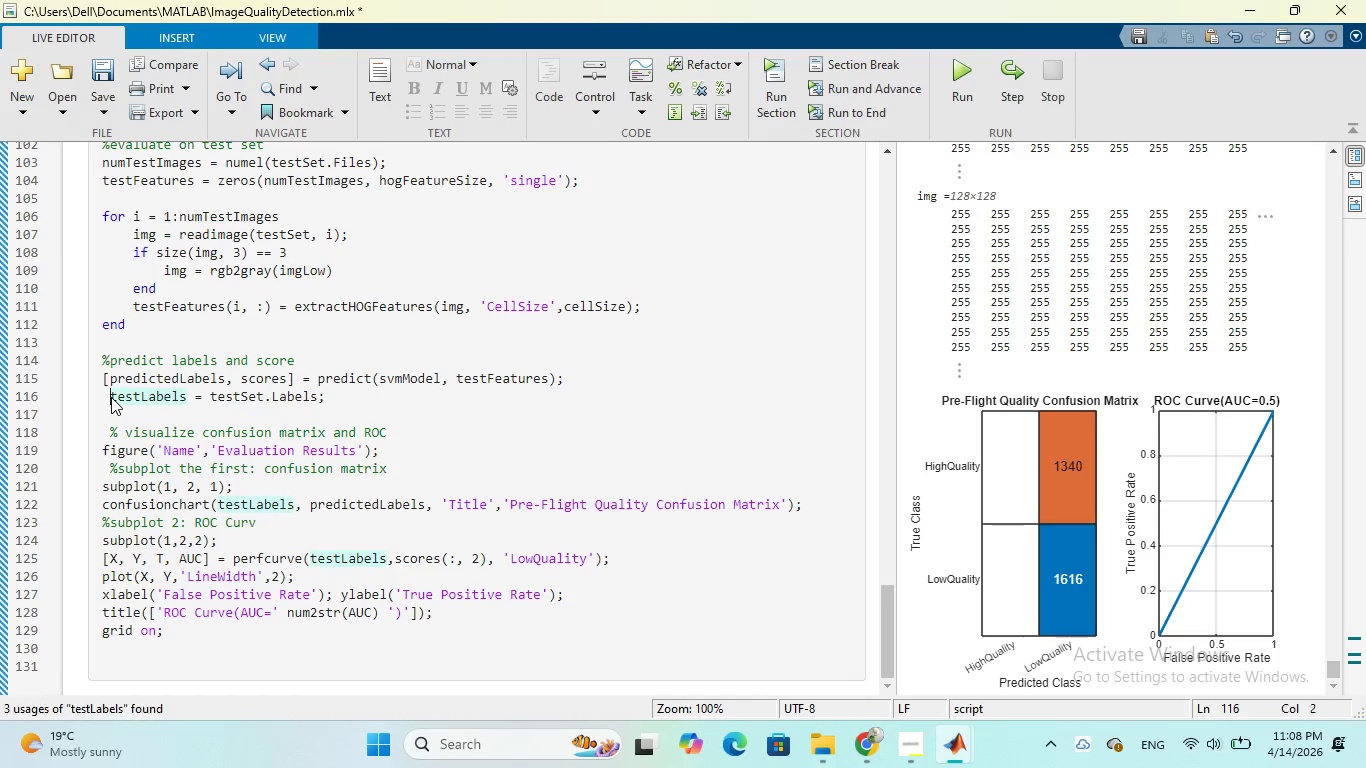 
key(Backspace)
 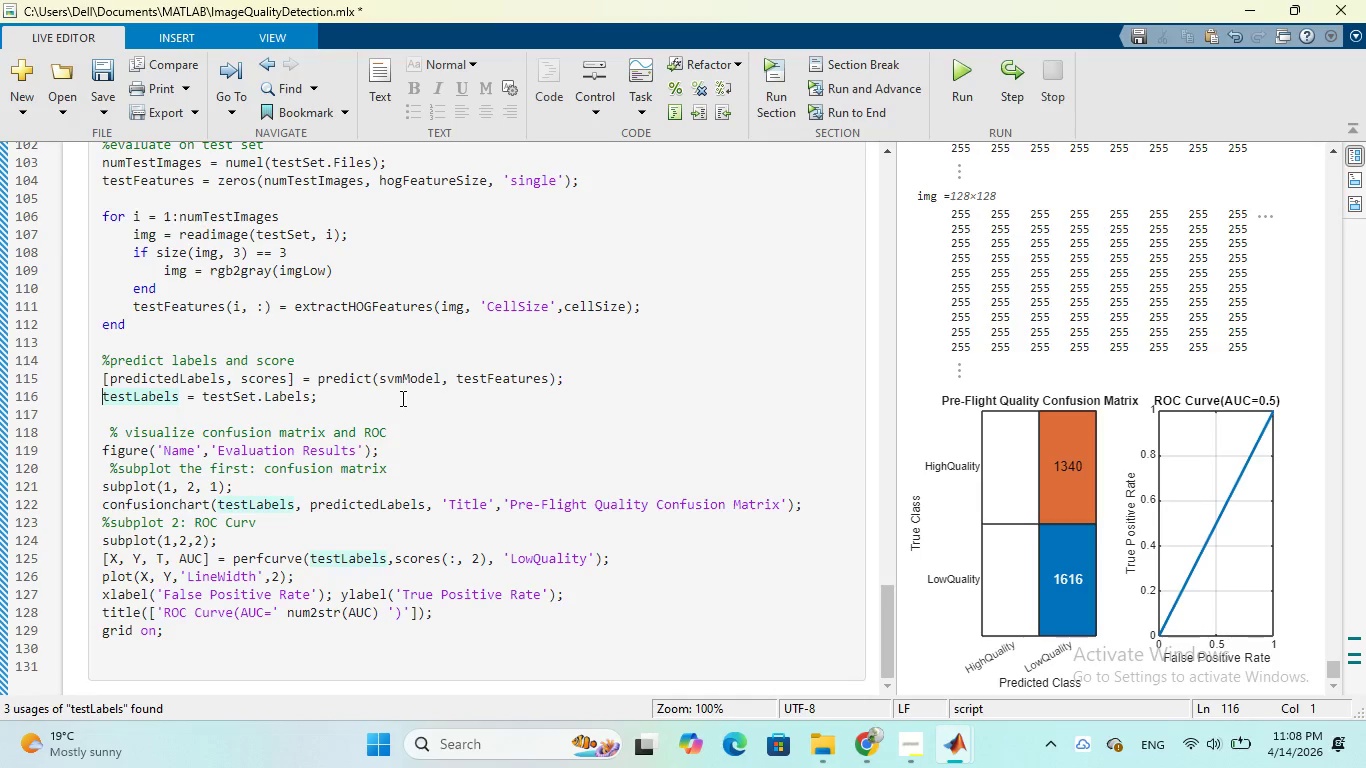 
wait(21.42)
 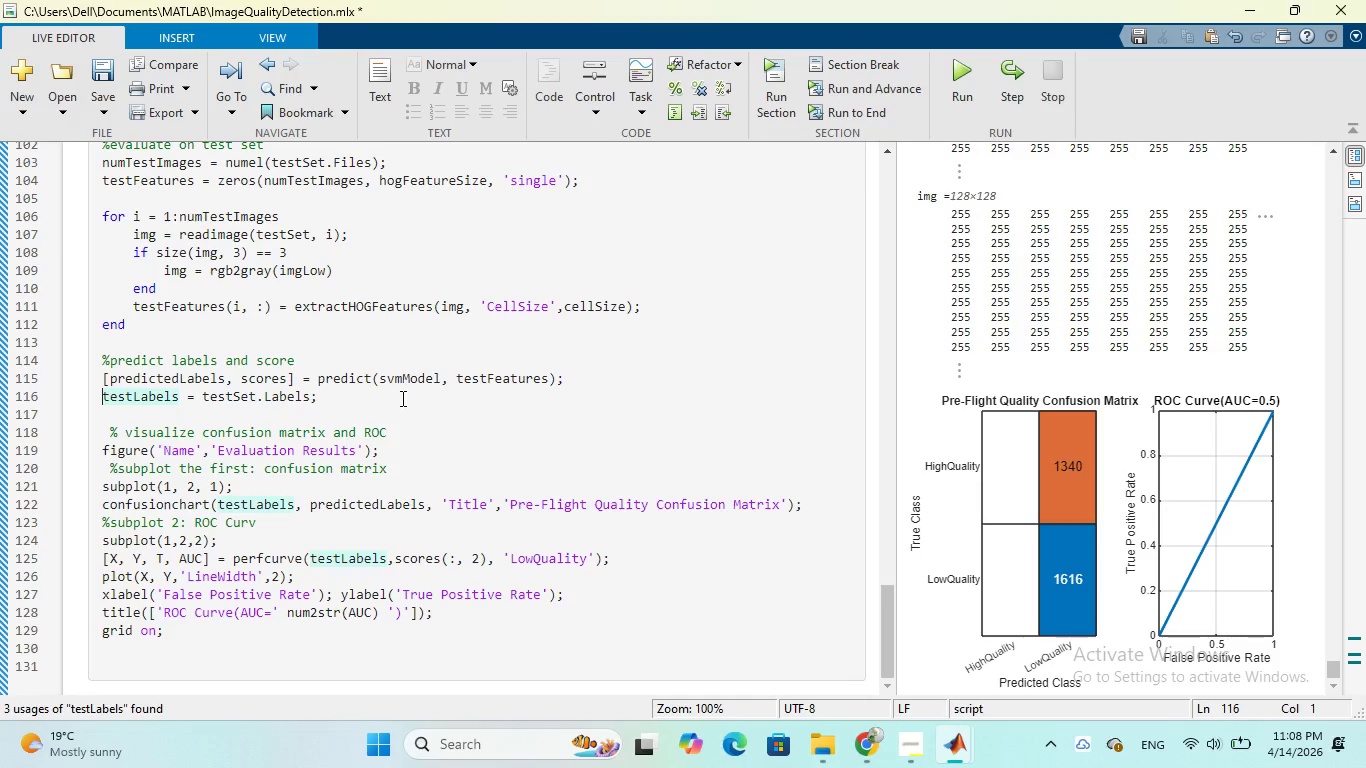 
scroll: coordinate [341, 389], scroll_direction: up, amount: 4.0
 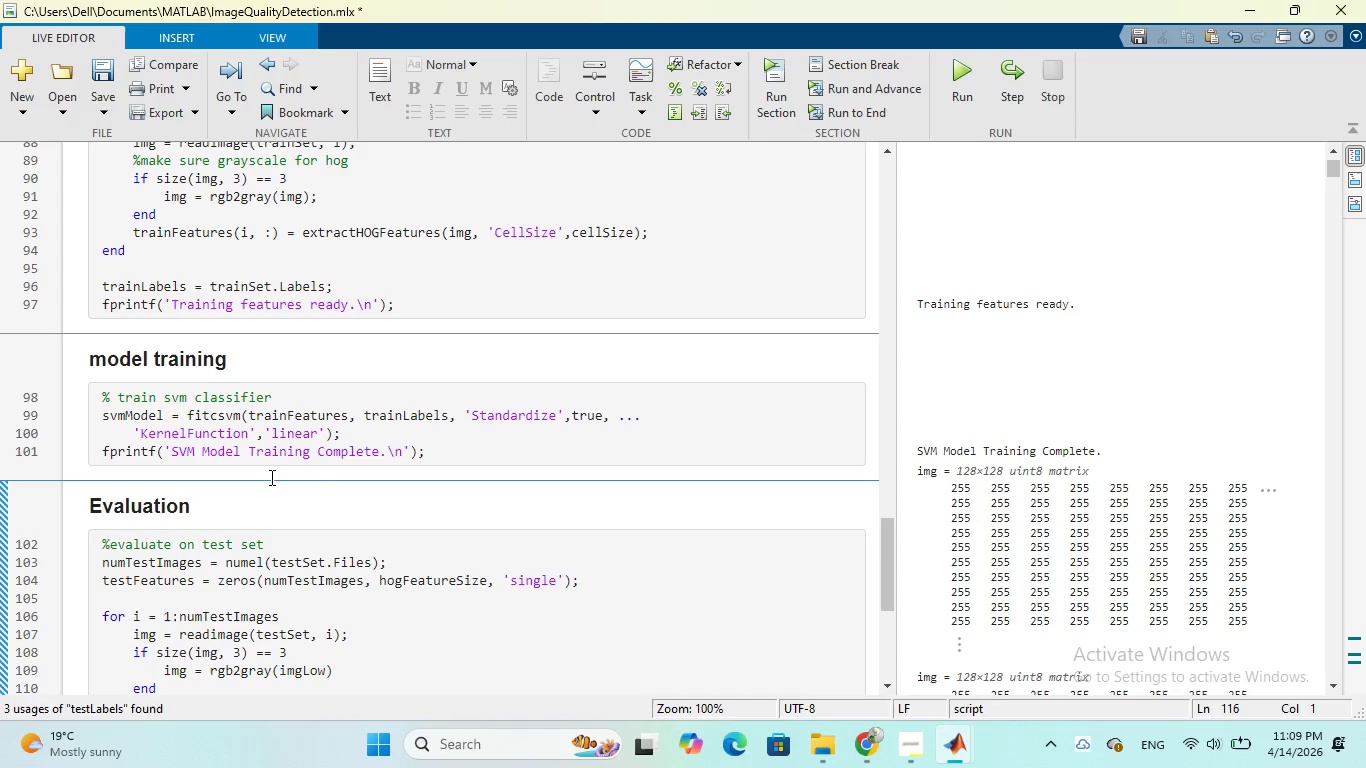 
wait(34.36)
 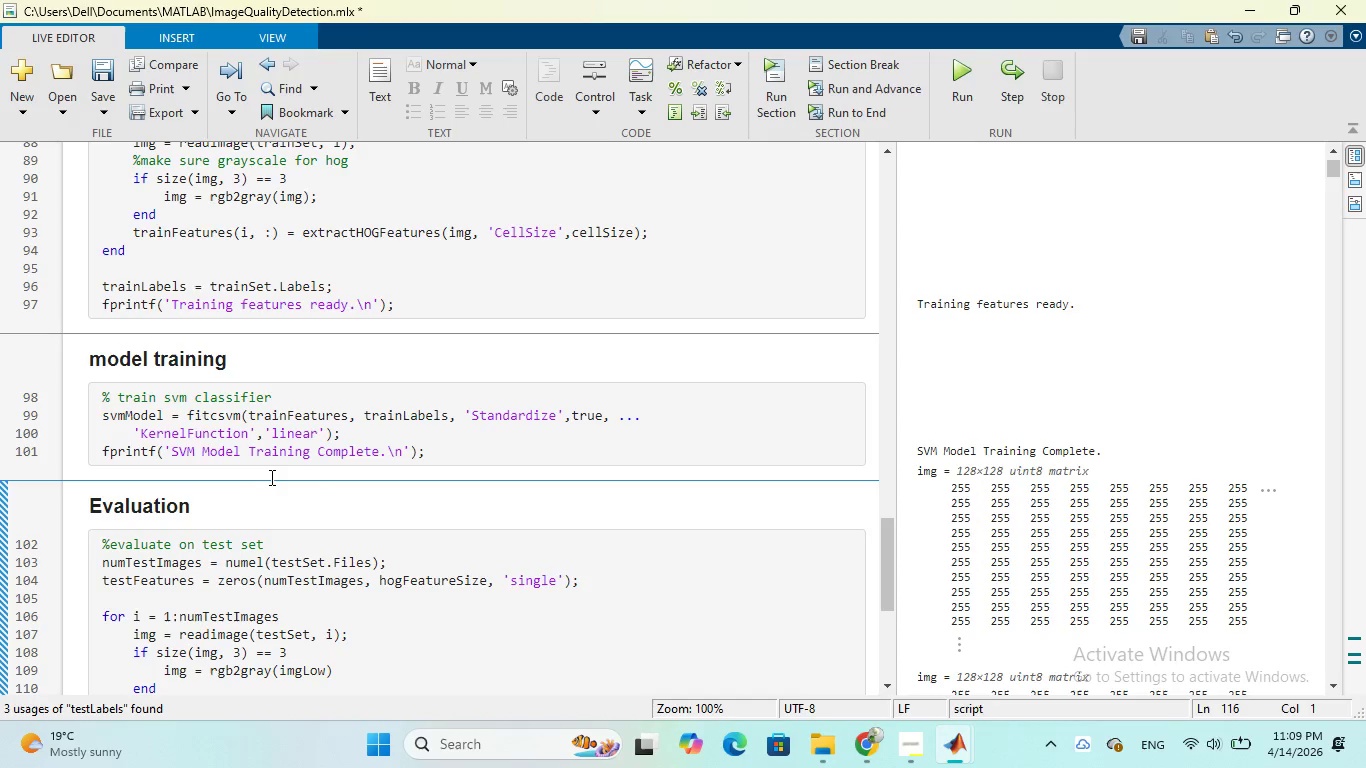 
scroll: coordinate [246, 507], scroll_direction: down, amount: 1.0
 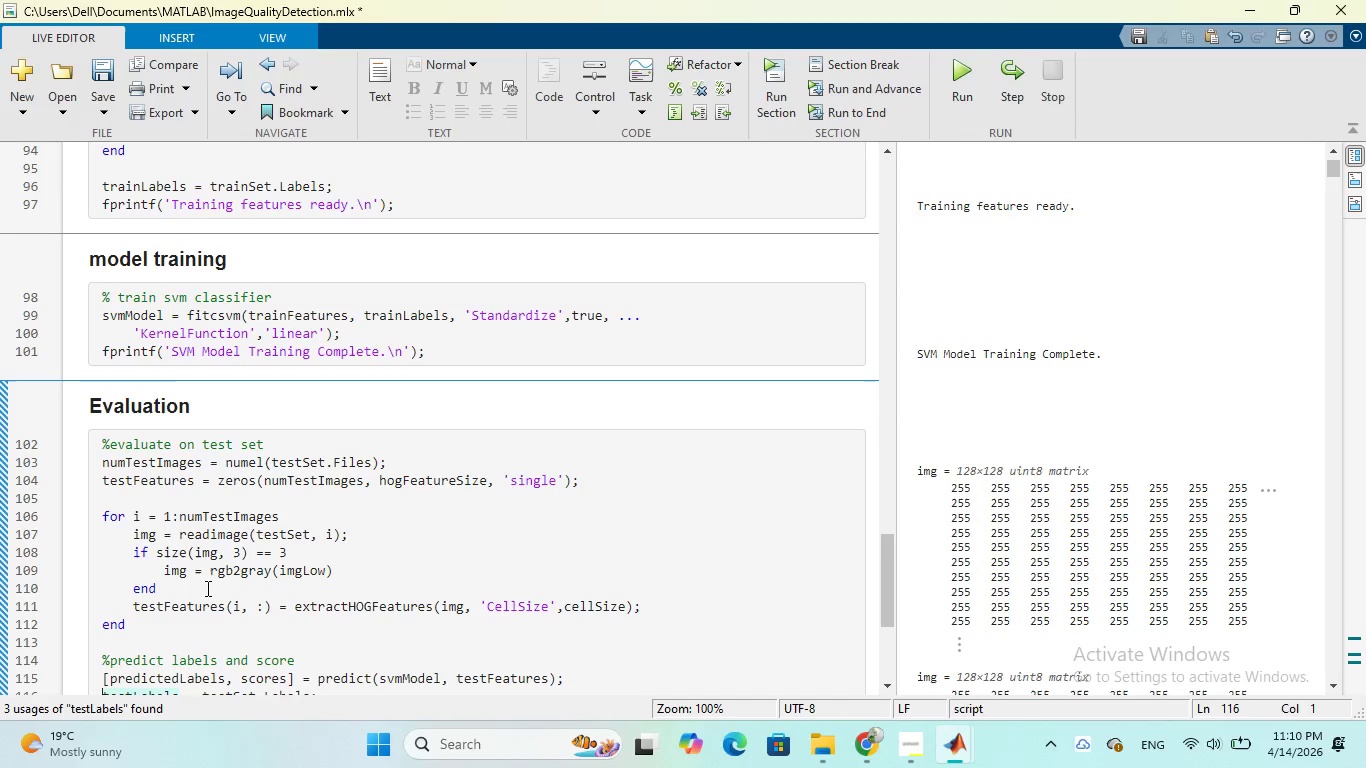 
wait(47.71)
 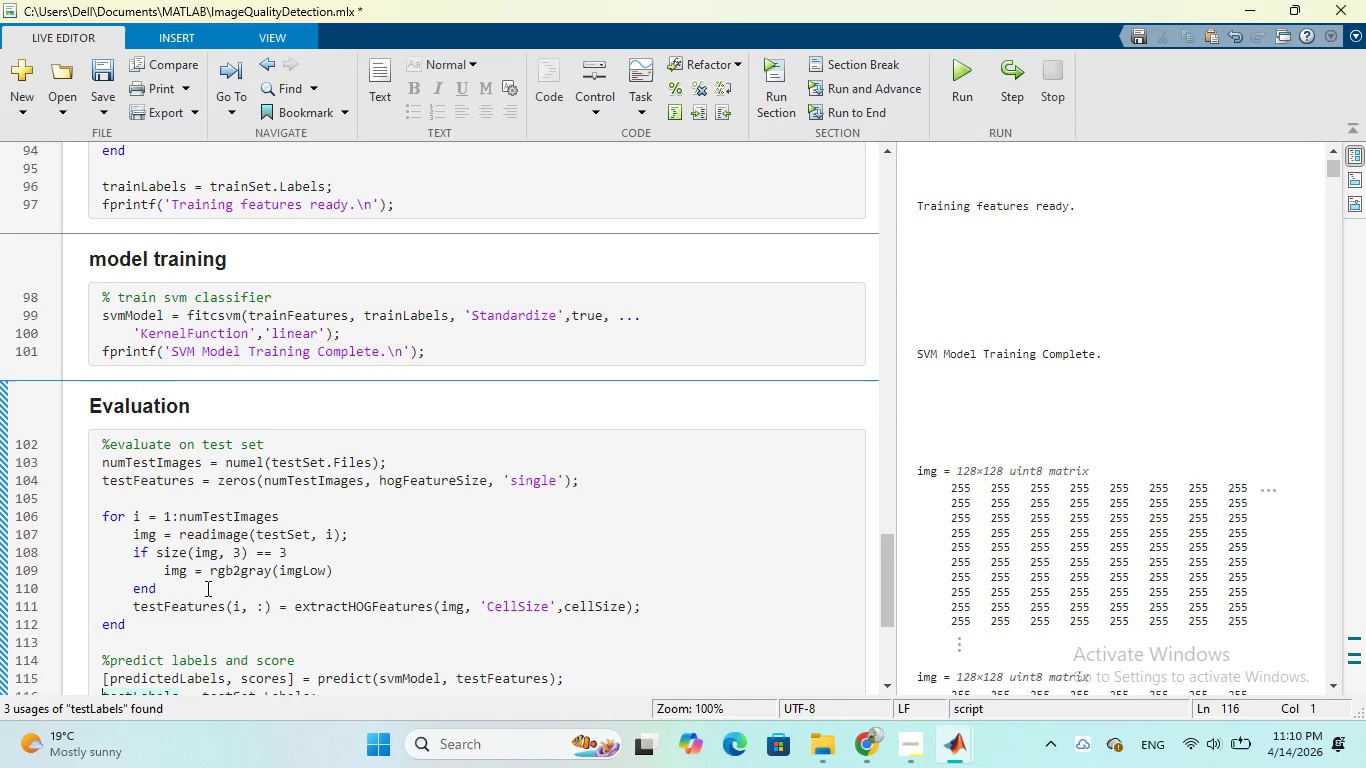 
left_click([326, 574])
 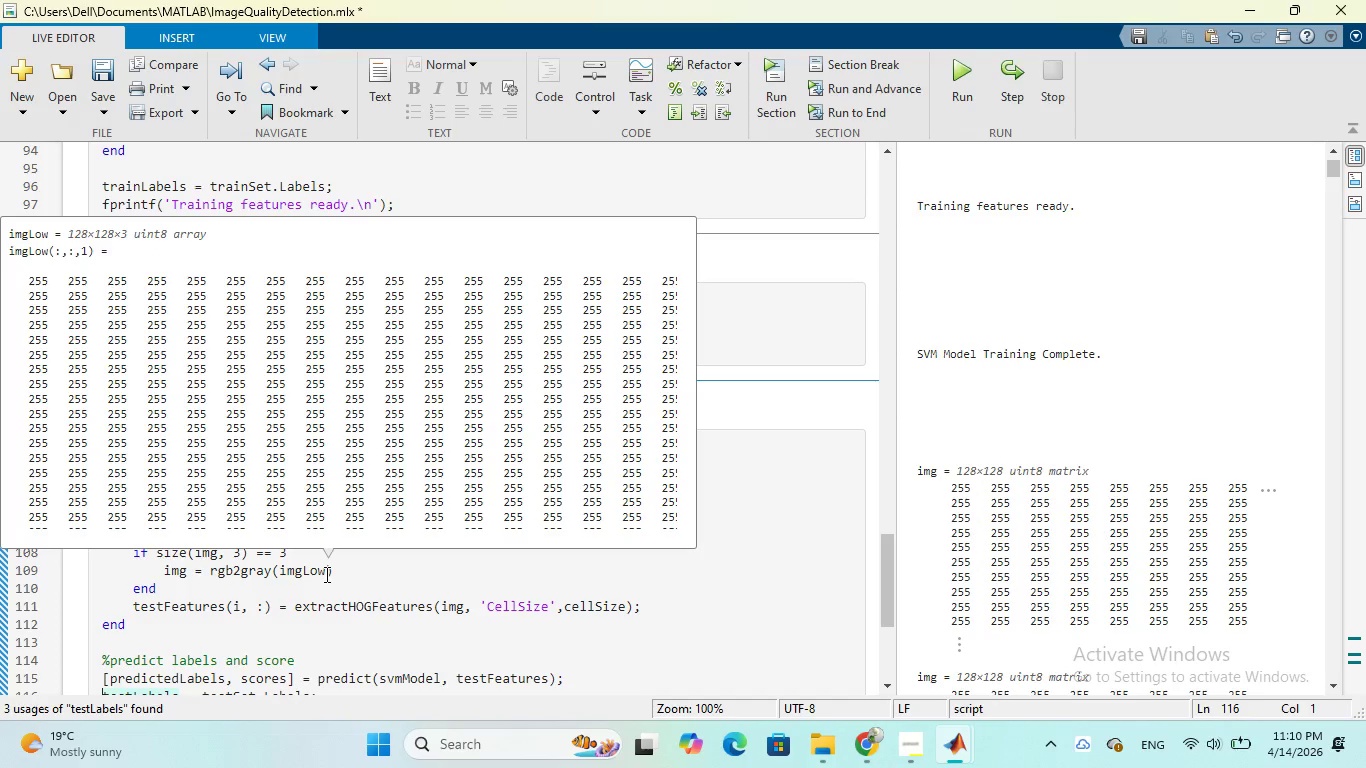 
left_click([324, 572])
 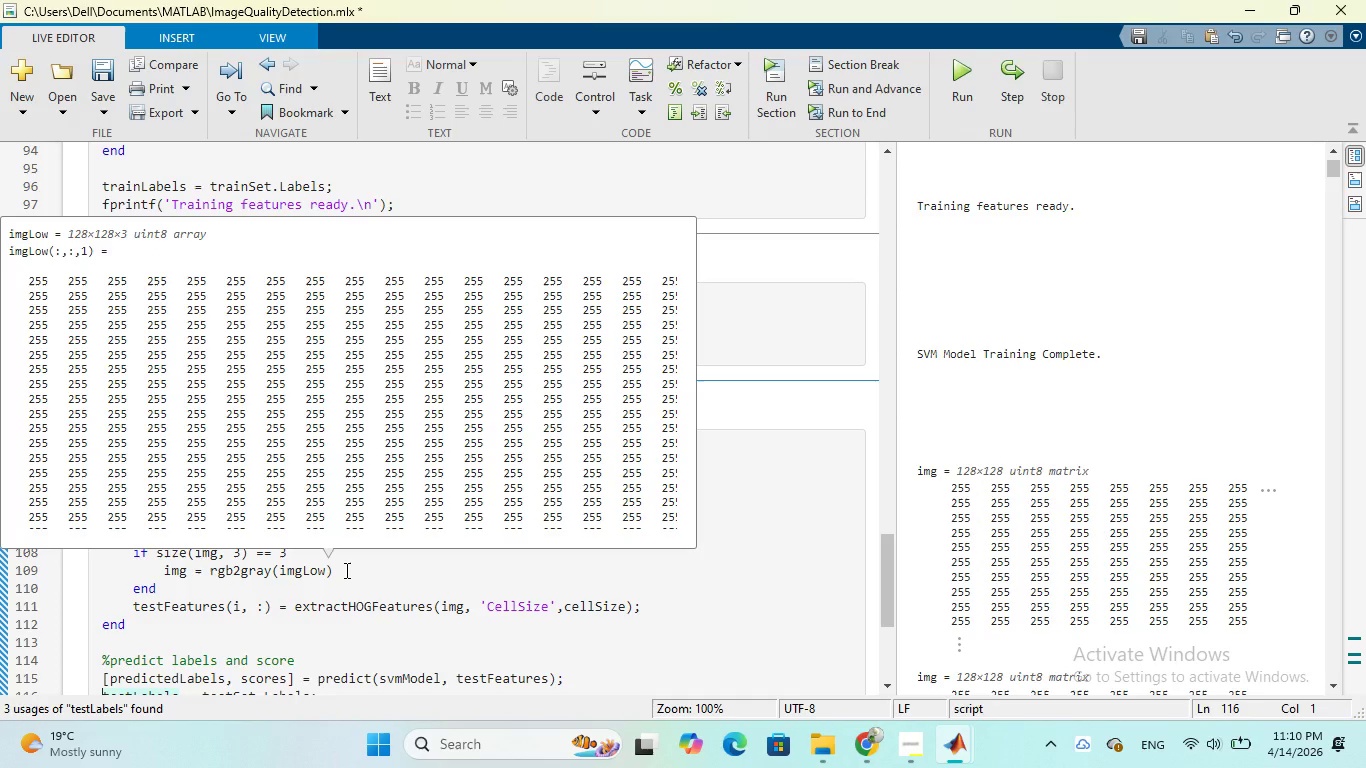 
left_click([345, 570])
 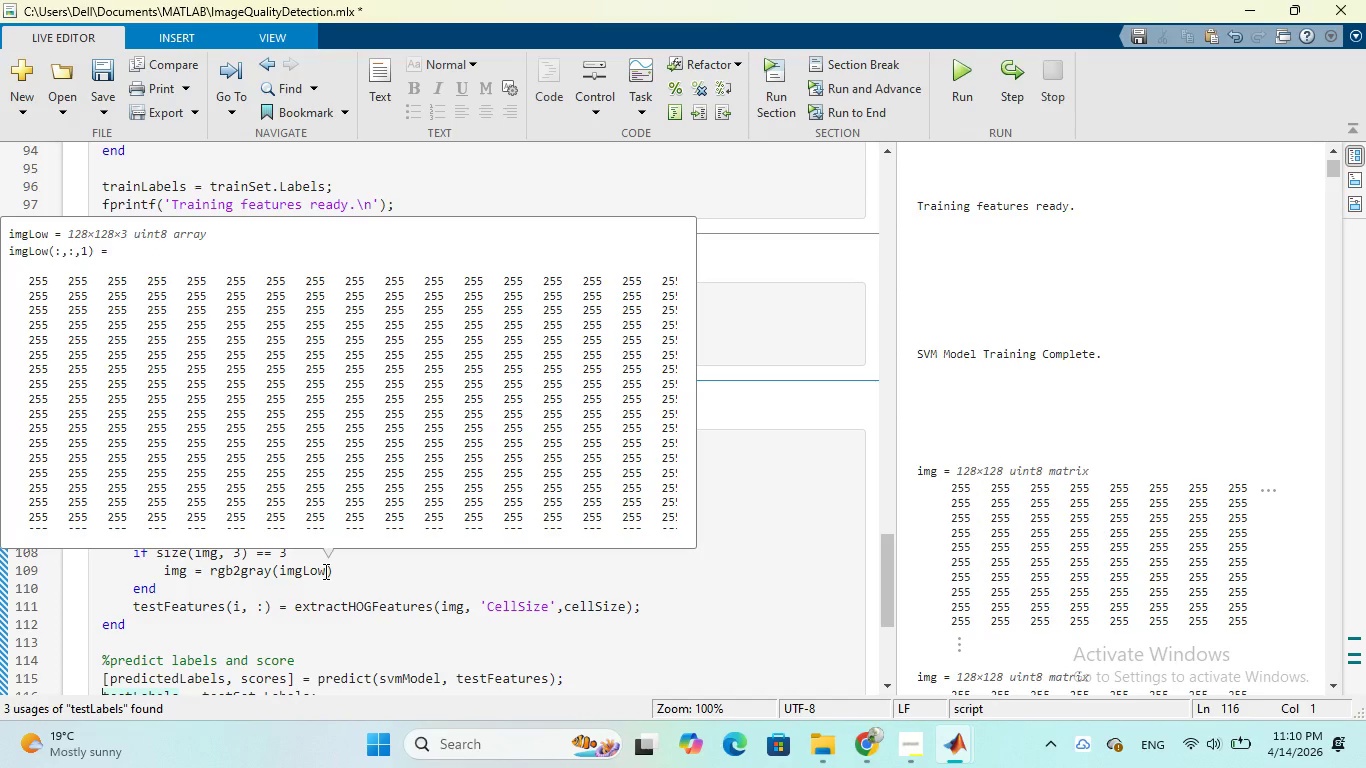 
double_click([324, 571])
 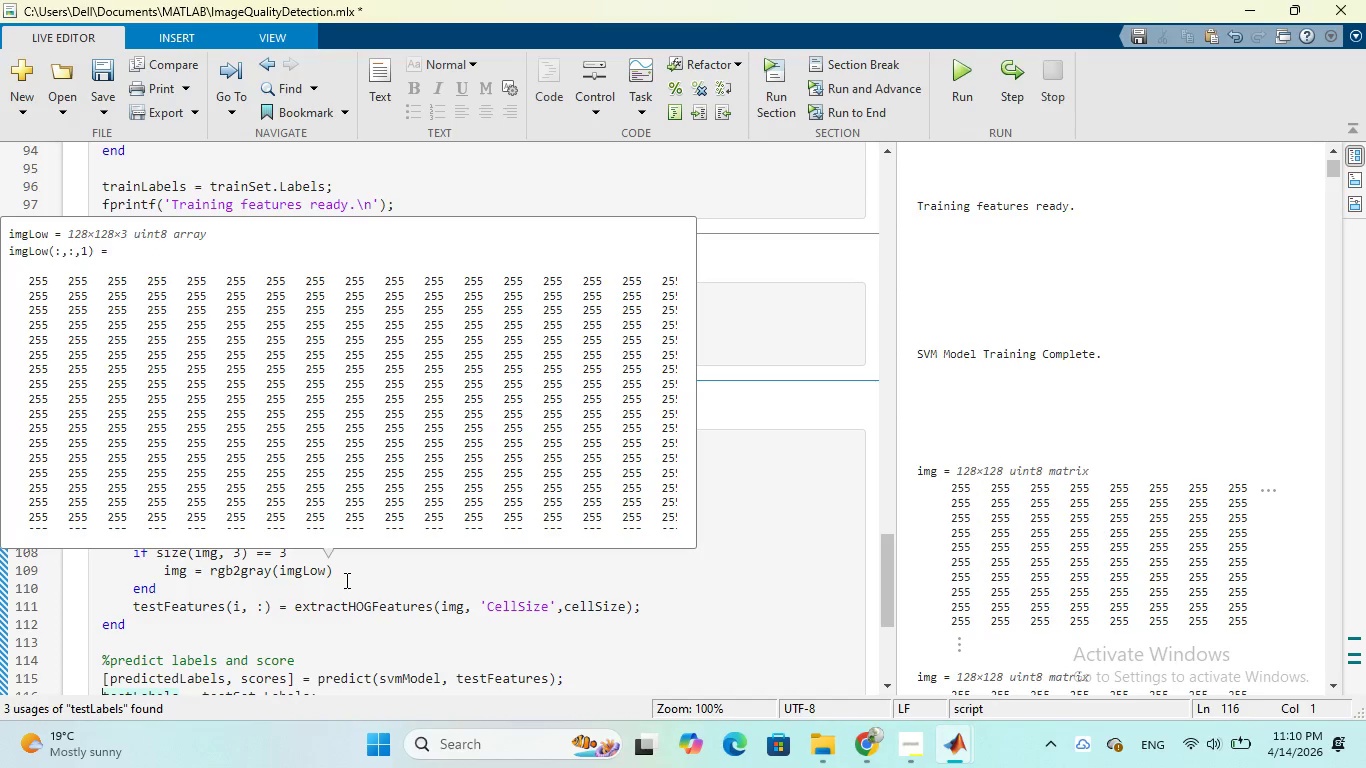 
left_click([345, 580])
 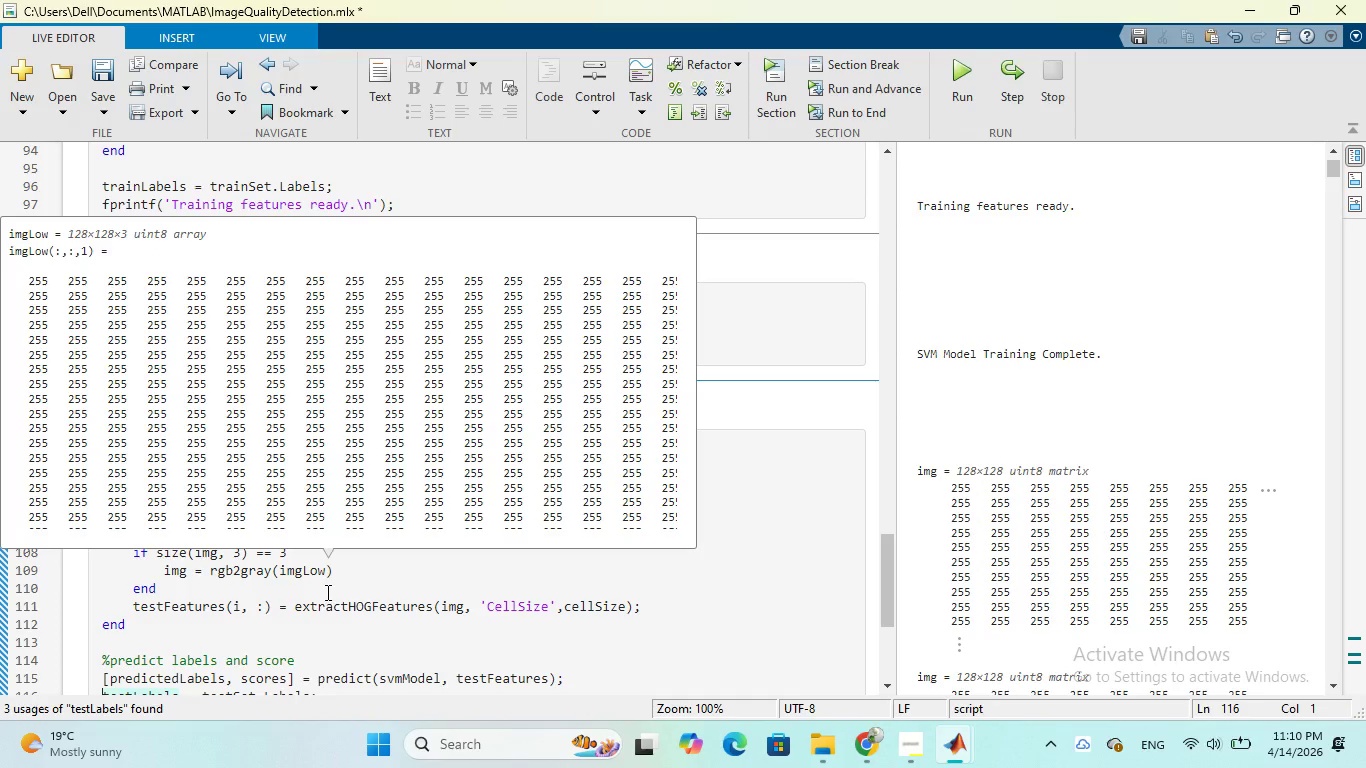 
left_click([326, 592])
 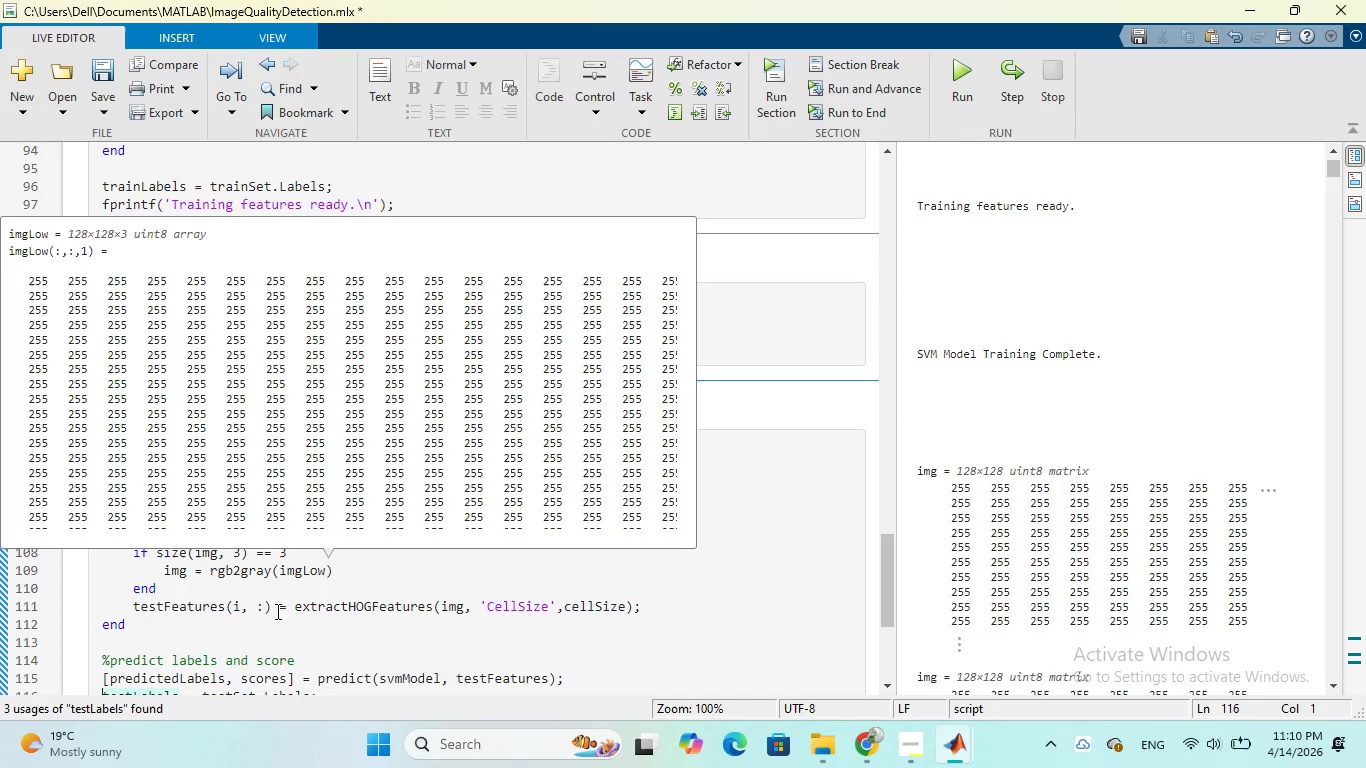 
left_click([241, 587])
 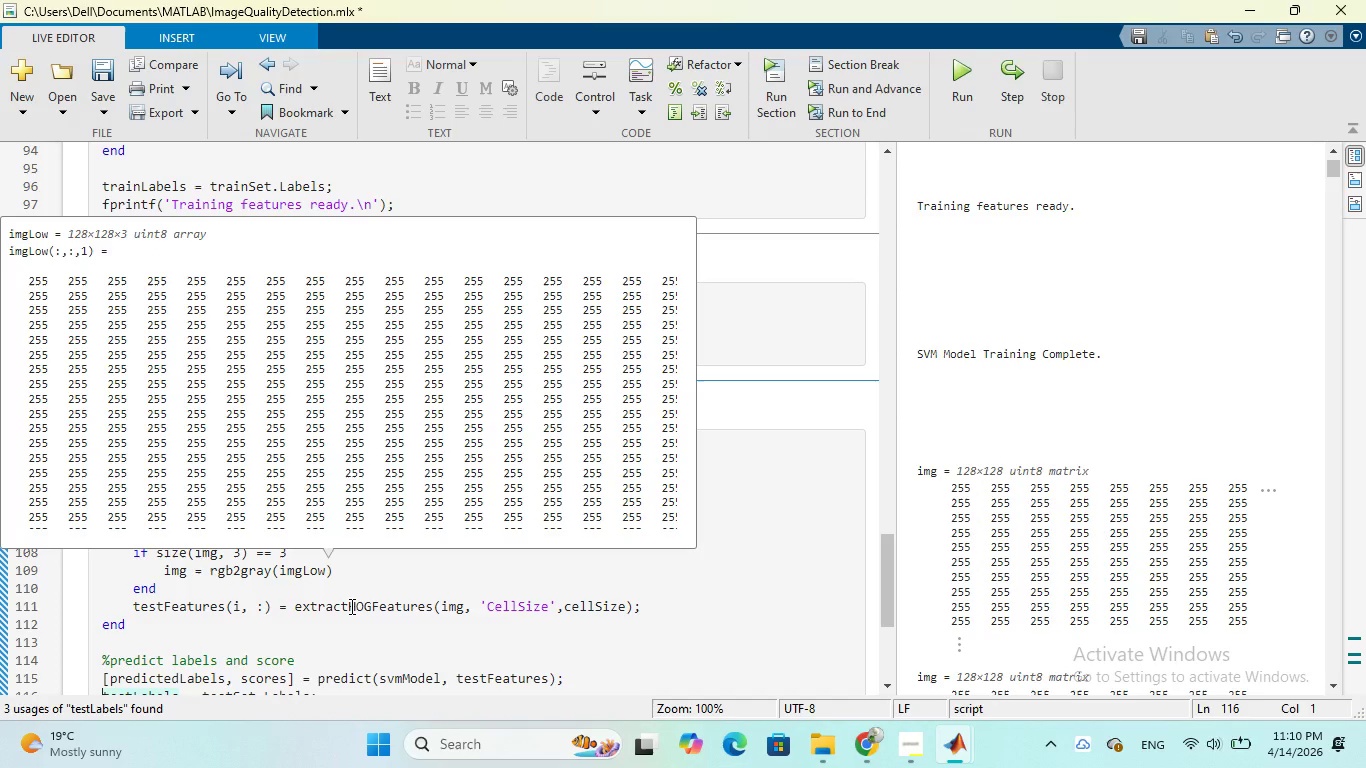 
left_click([350, 606])
 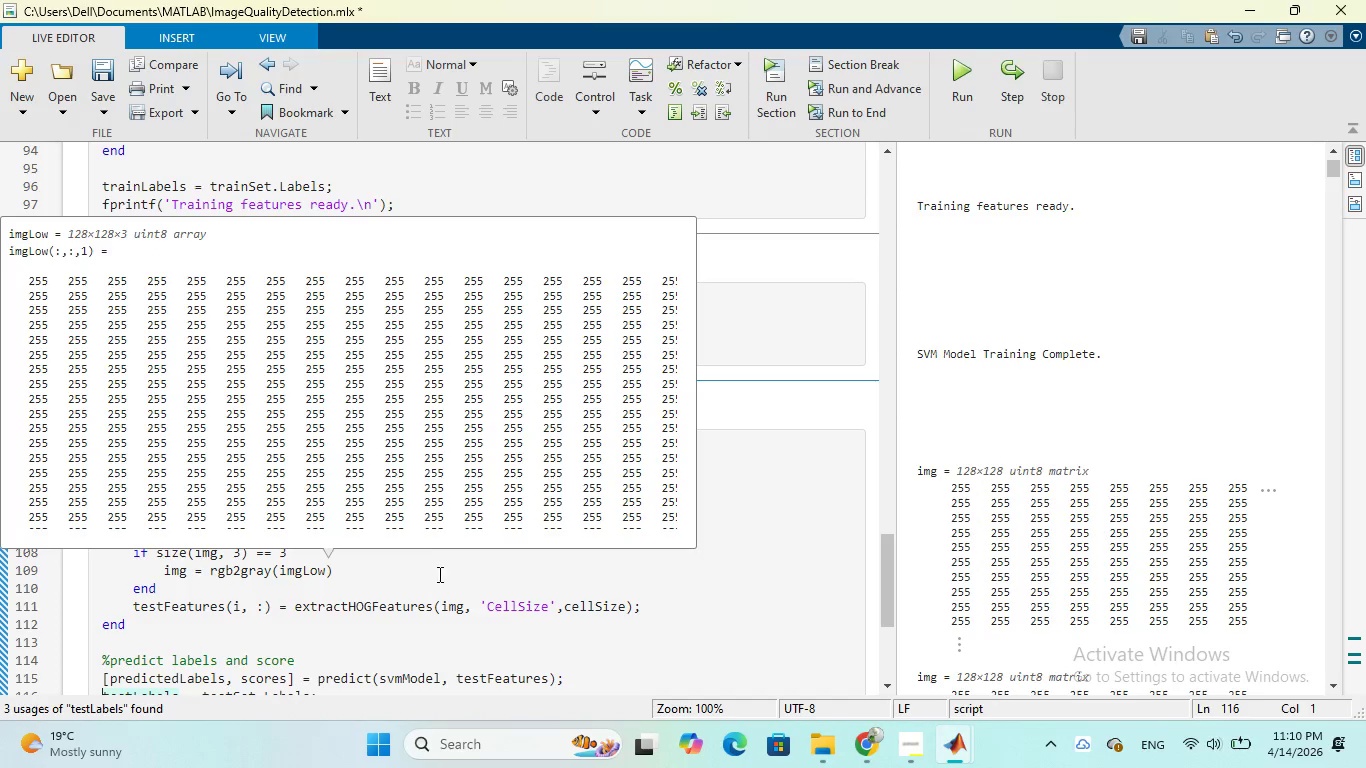 
left_click([438, 573])
 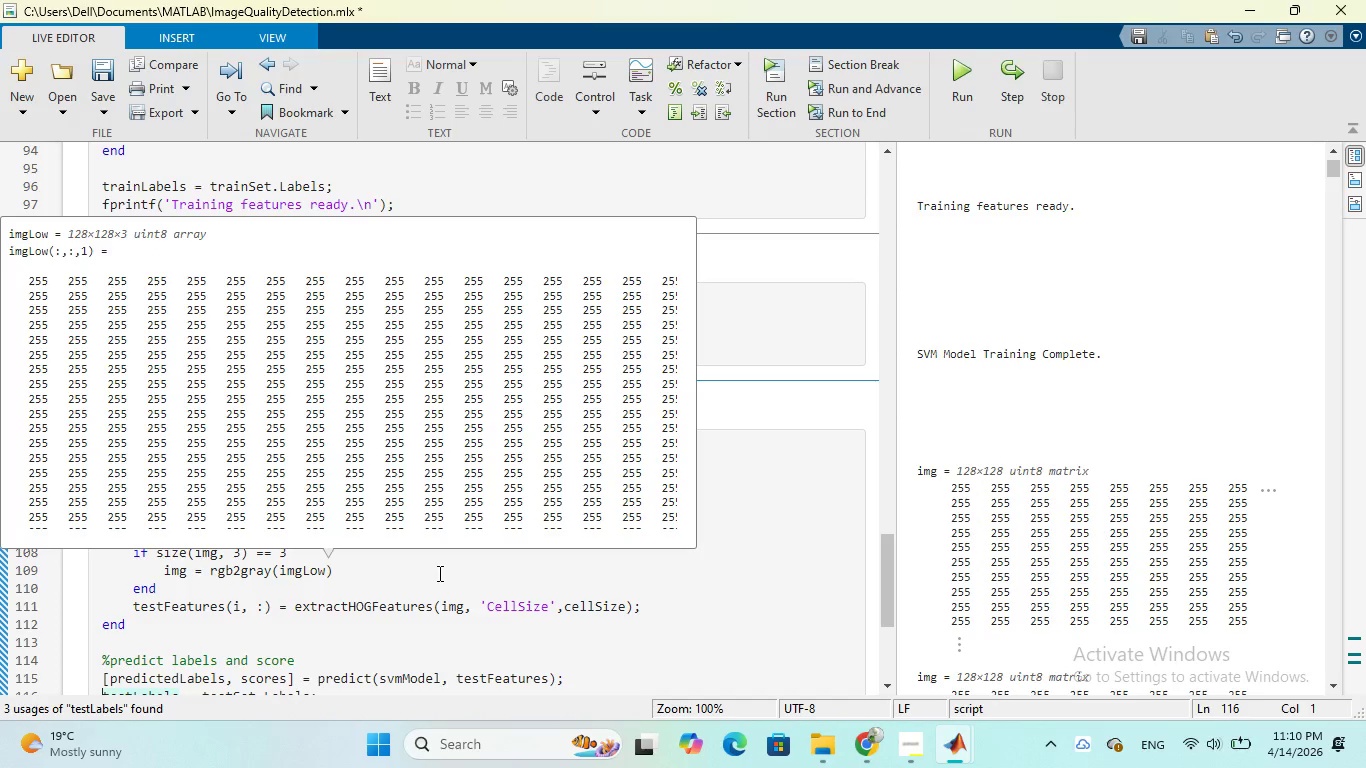 
left_click_drag(start_coordinate=[438, 573], to_coordinate=[420, 586])
 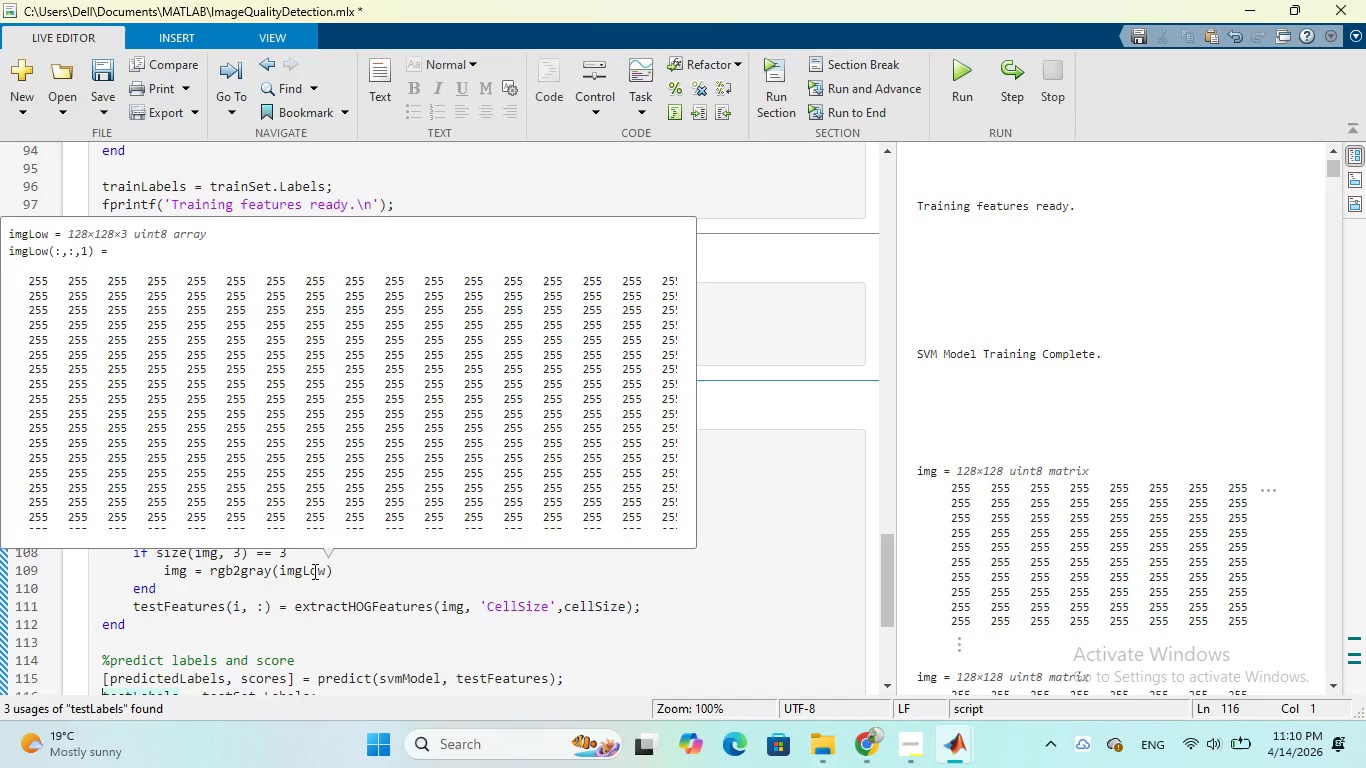 
double_click([313, 571])
 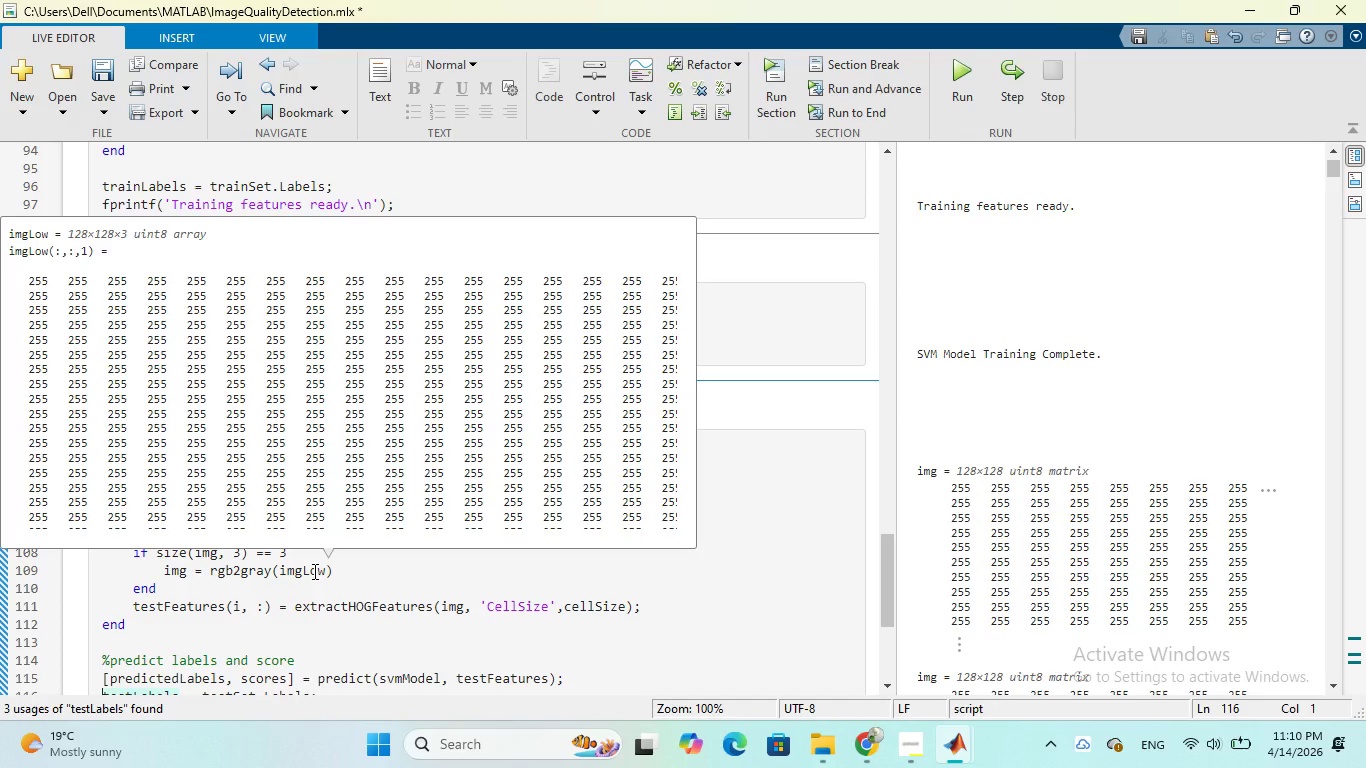 
triple_click([313, 571])
 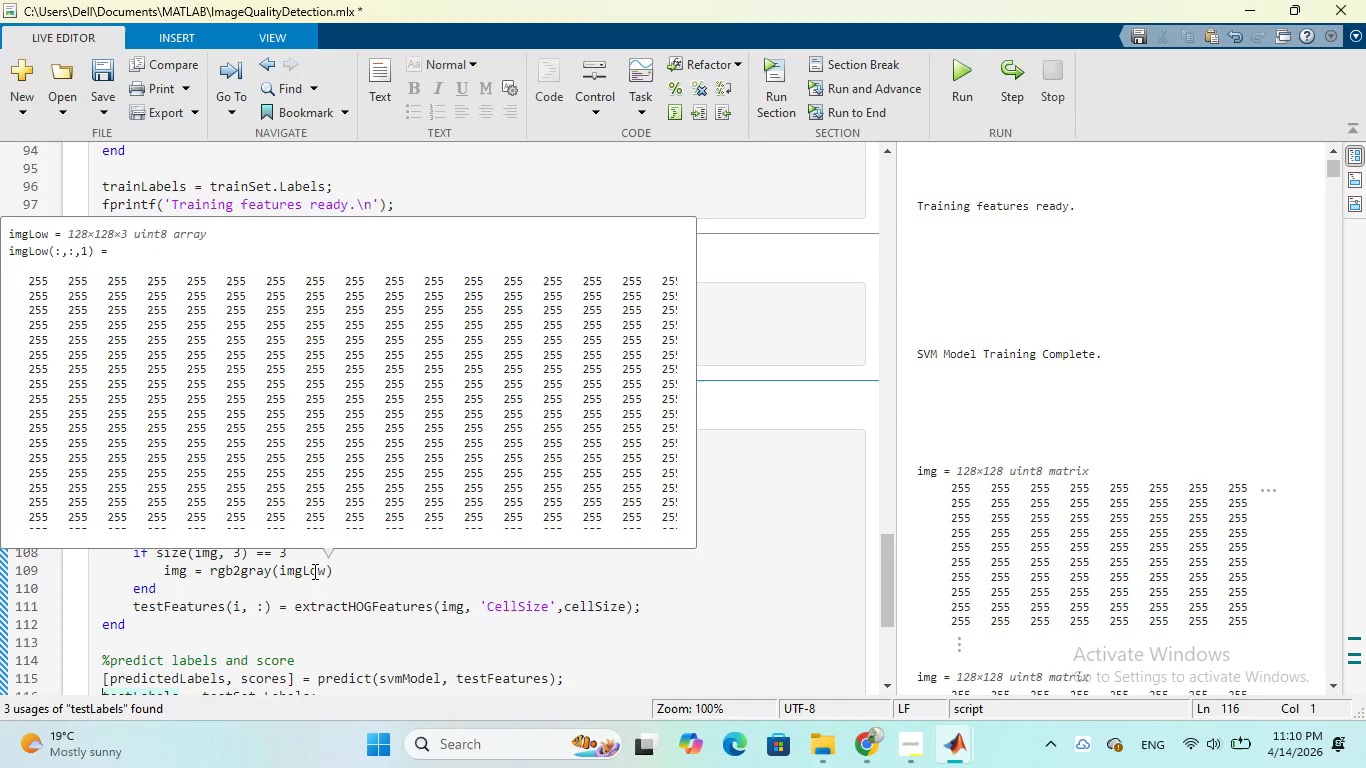 
right_click([313, 571])
 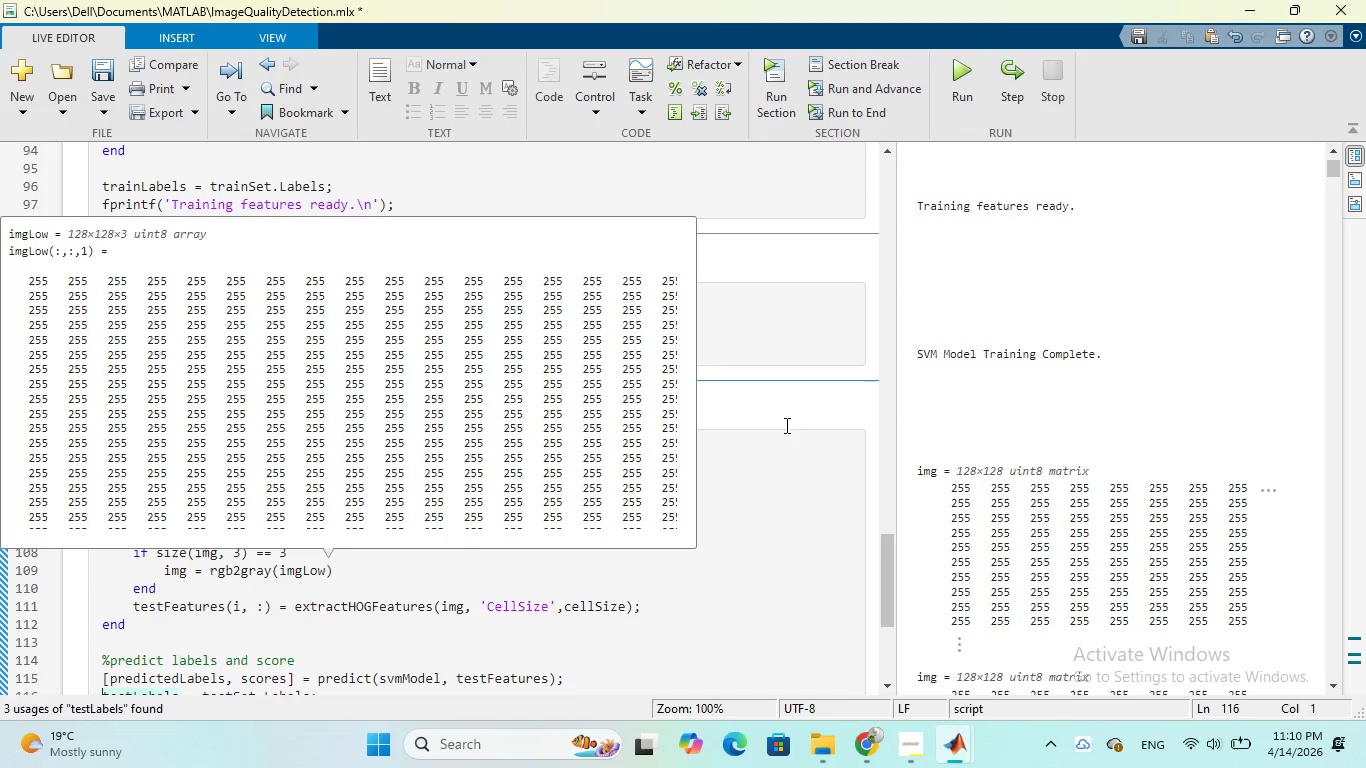 
left_click([780, 413])
 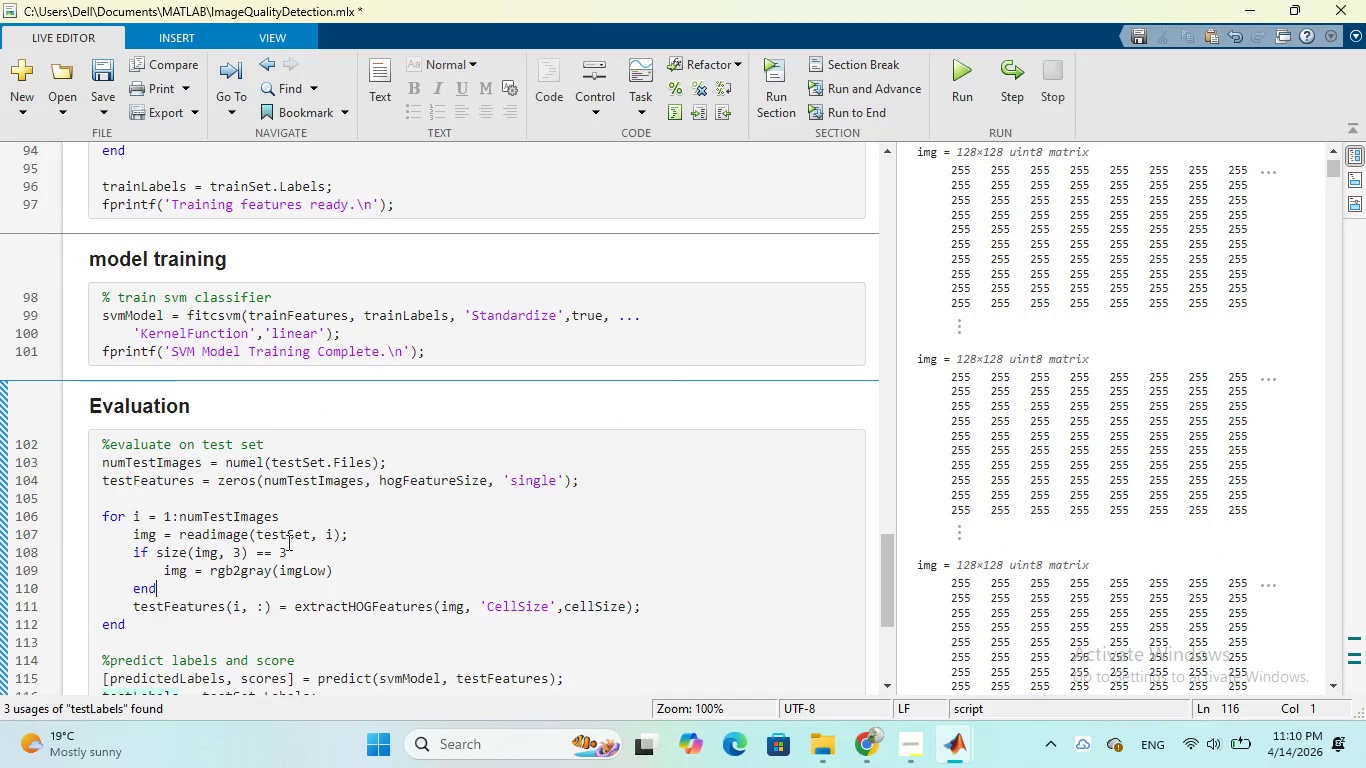 
left_click([326, 570])
 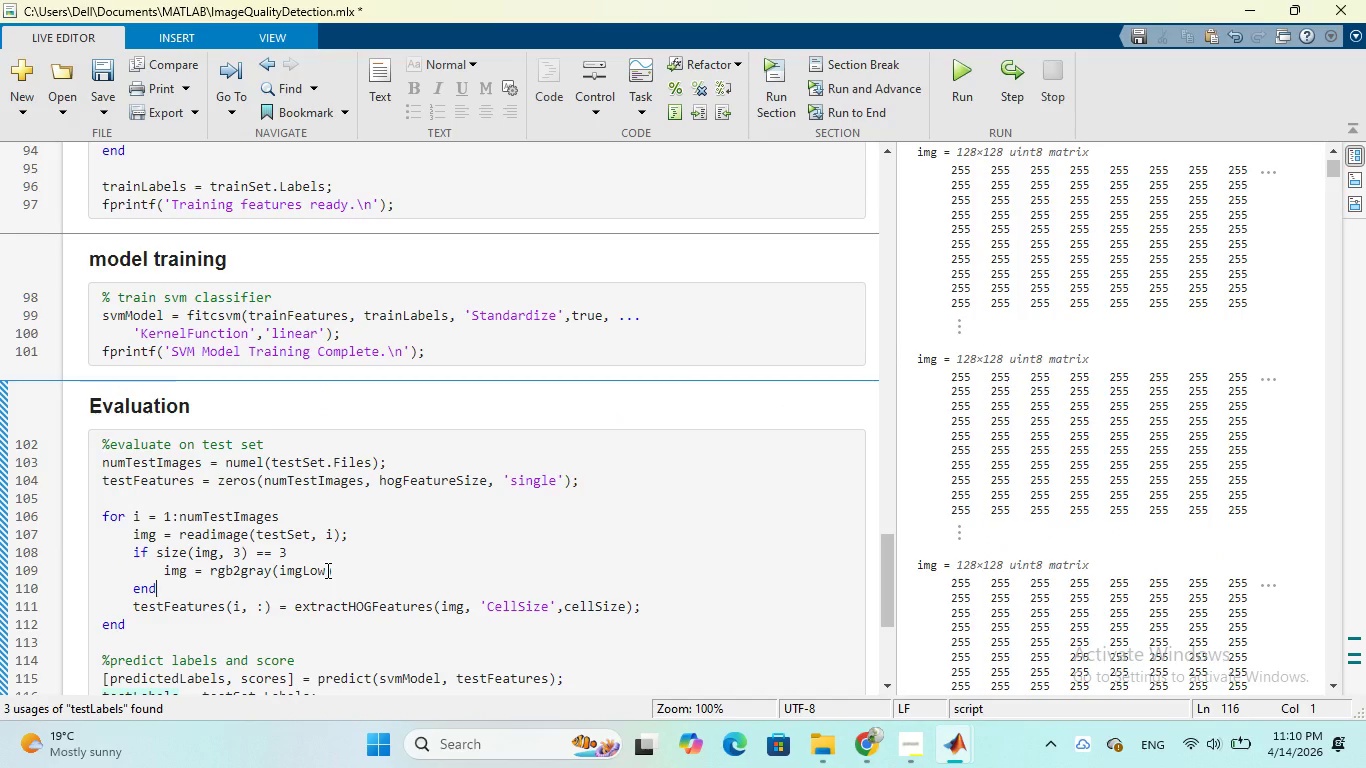 
double_click([326, 570])
 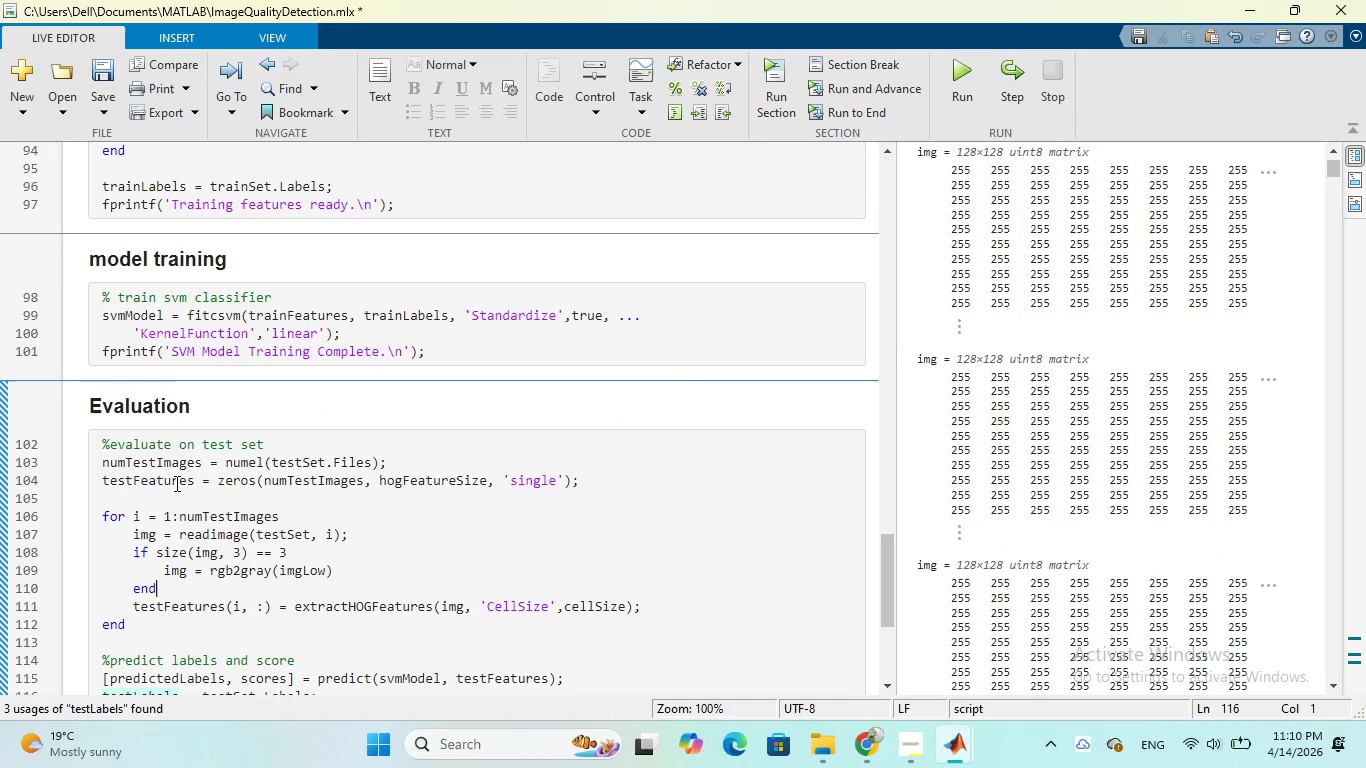 
double_click([168, 477])
 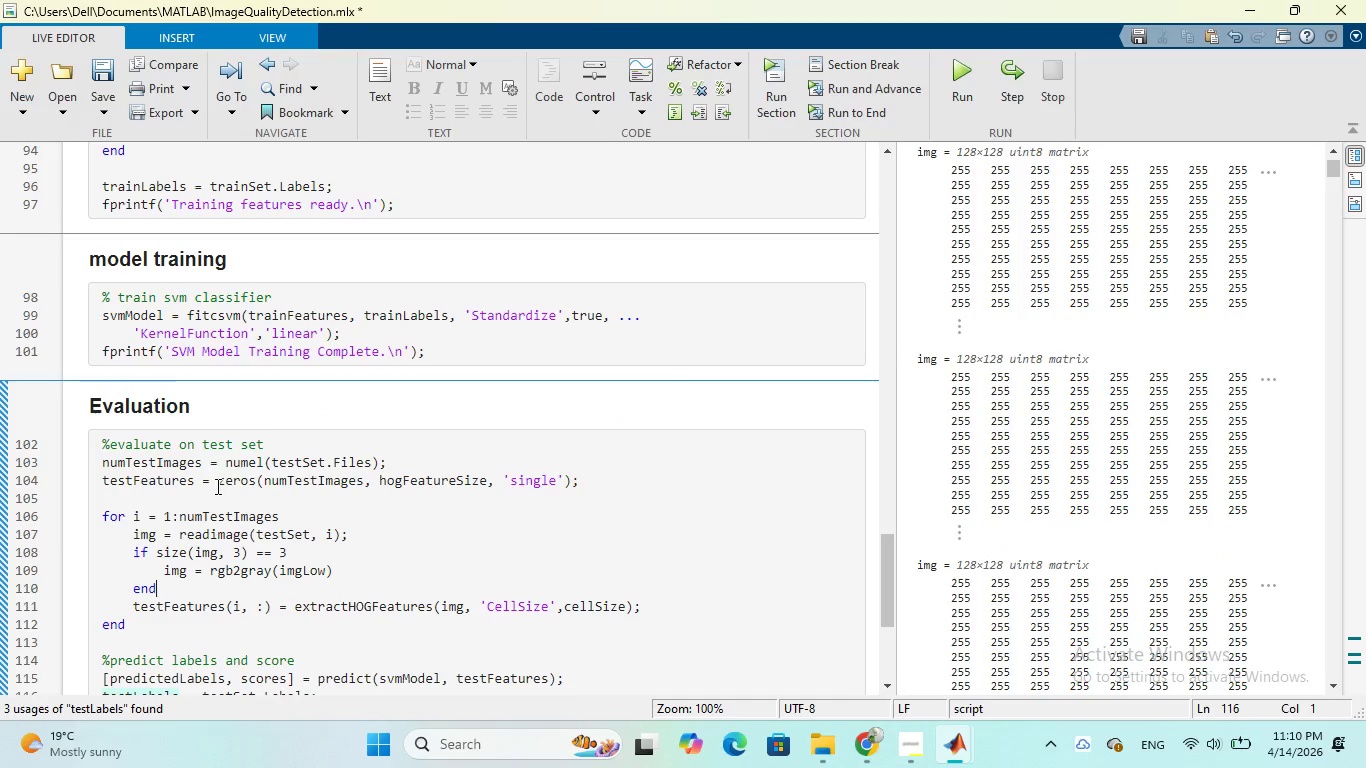 
scroll: coordinate [216, 486], scroll_direction: down, amount: 9.0
 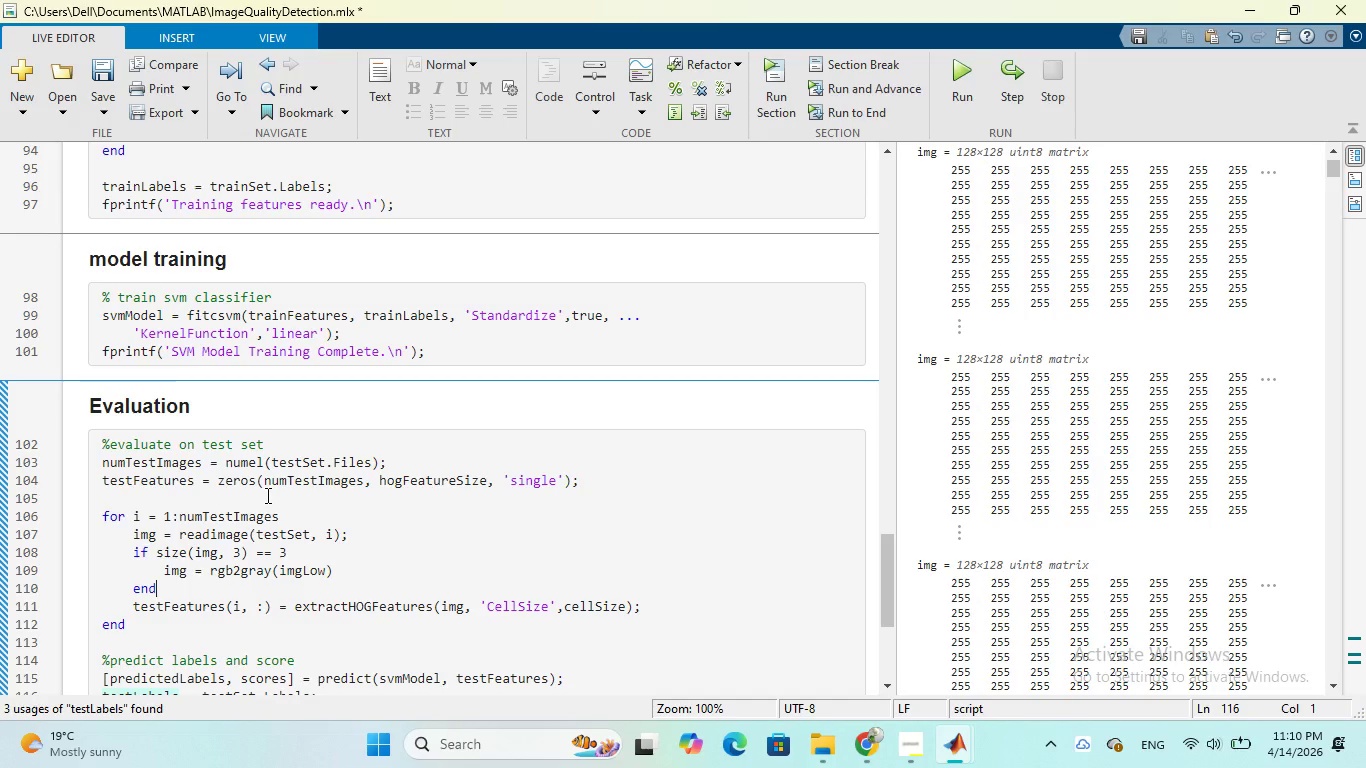 
wait(18.26)
 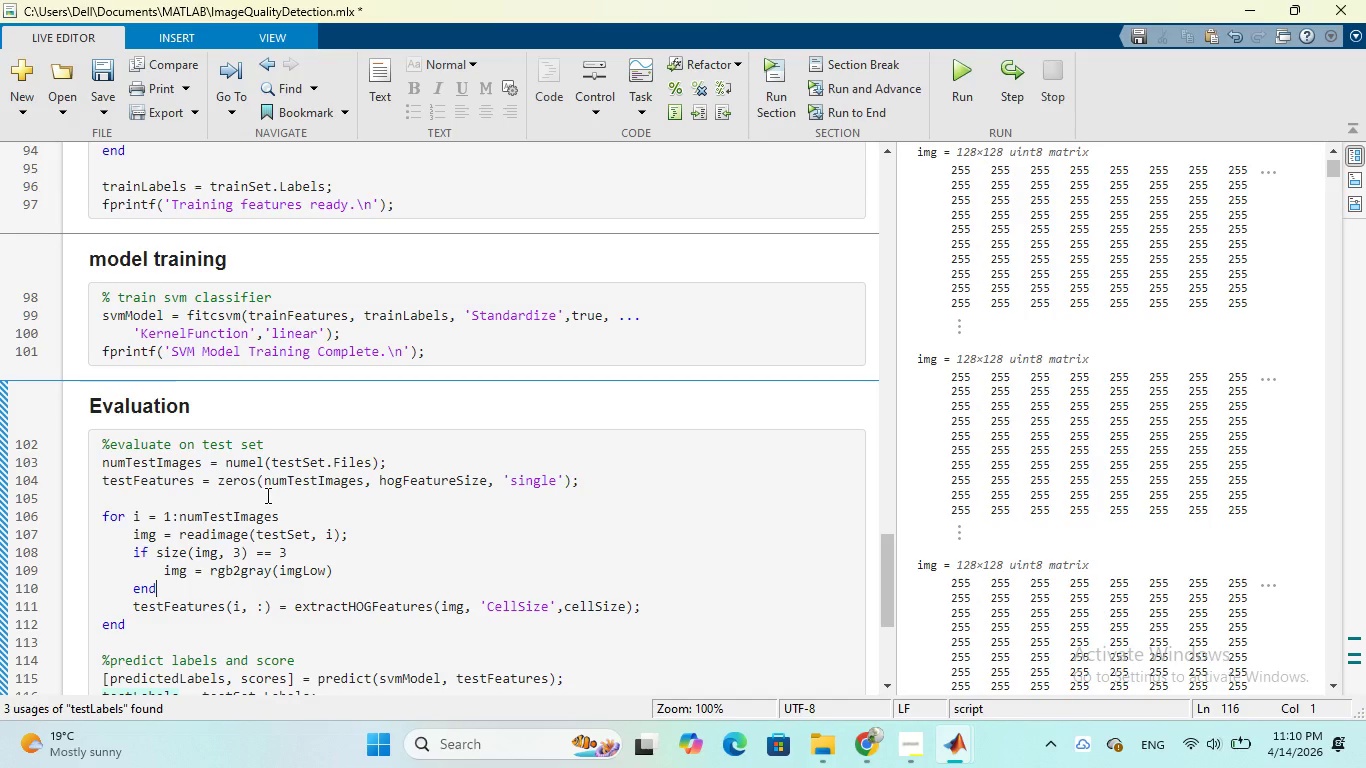 
scroll: coordinate [343, 549], scroll_direction: down, amount: 2.0
 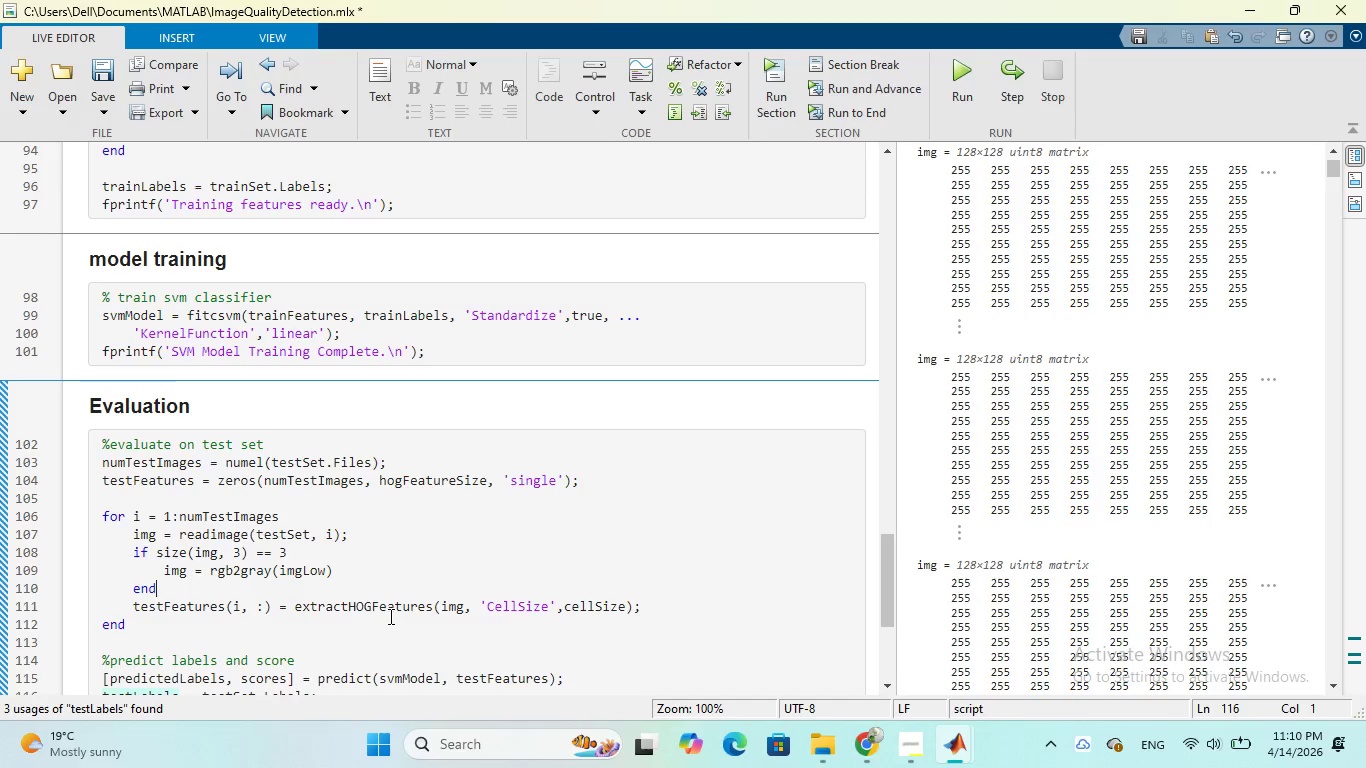 
scroll: coordinate [388, 616], scroll_direction: up, amount: 2.0
 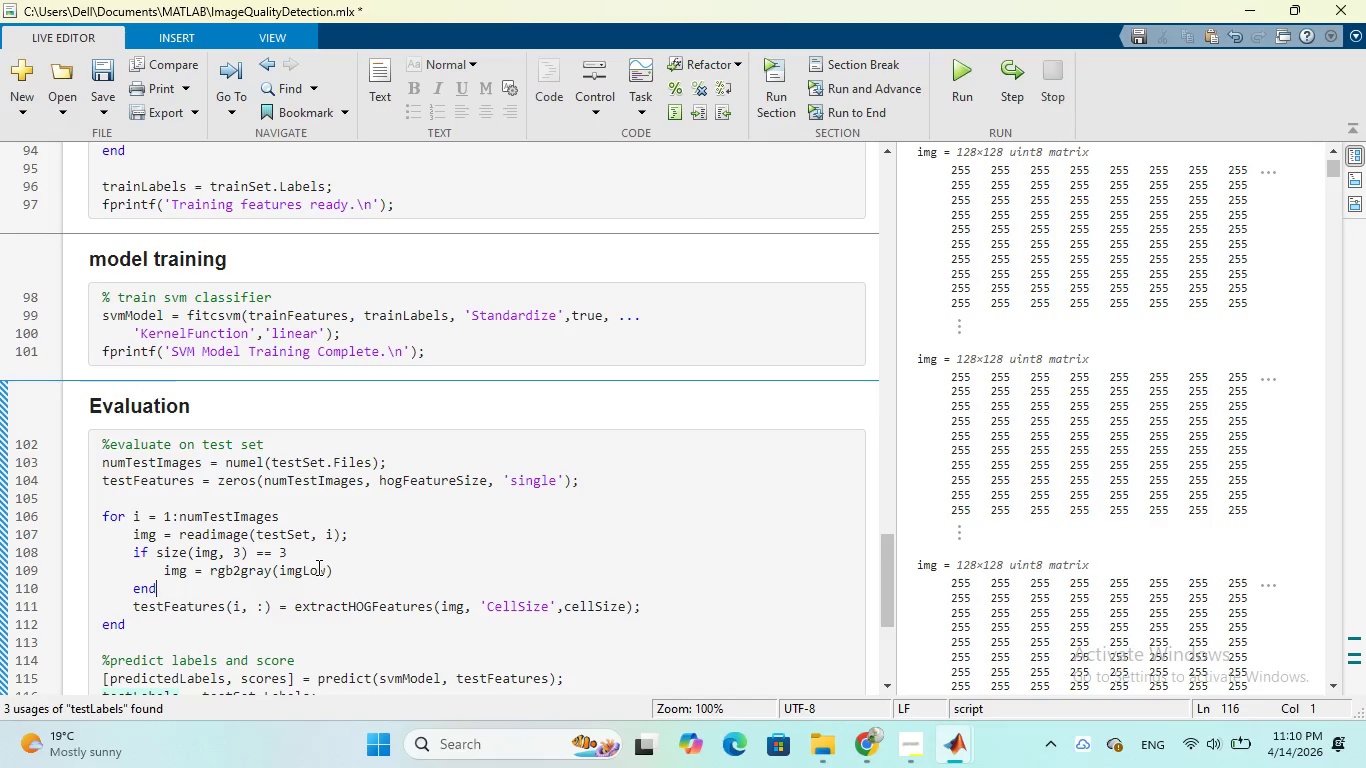 
left_click([317, 567])
 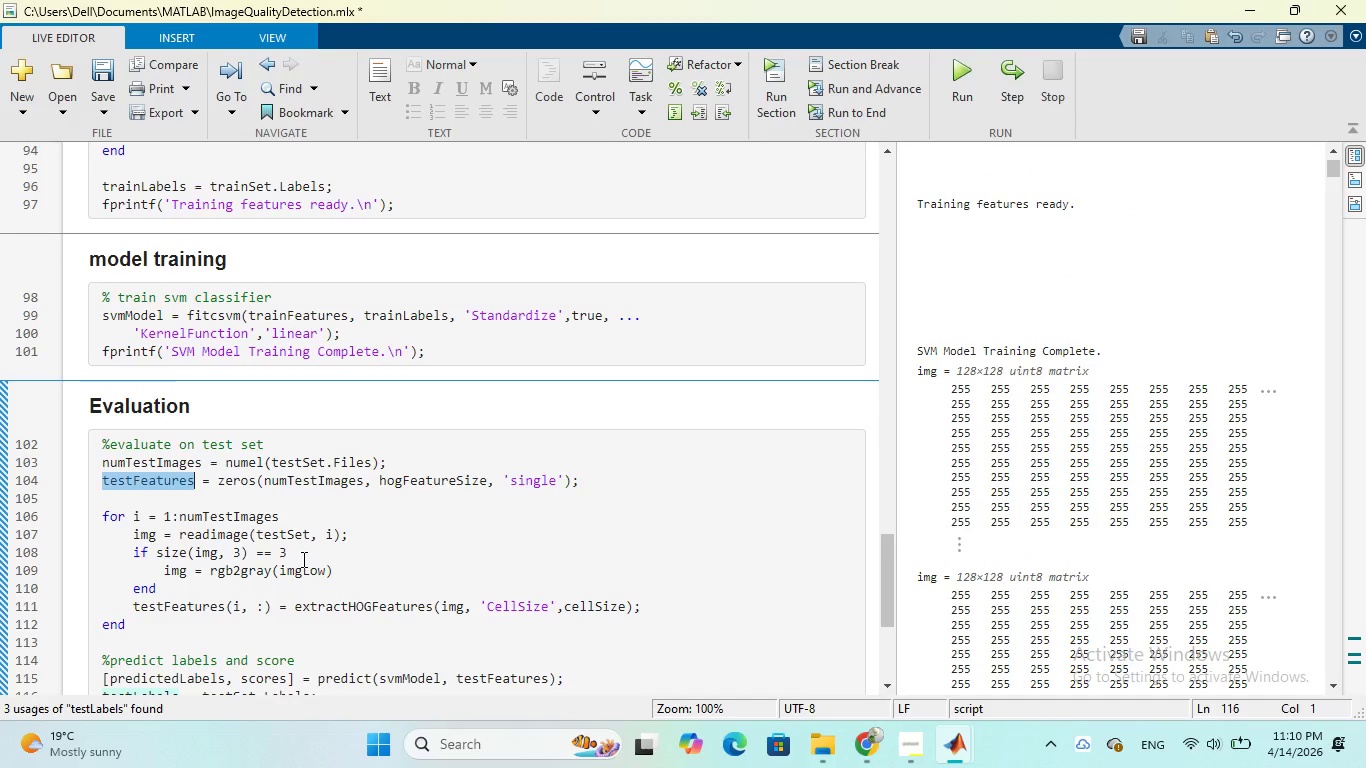 
scroll: coordinate [304, 556], scroll_direction: down, amount: 2.0
 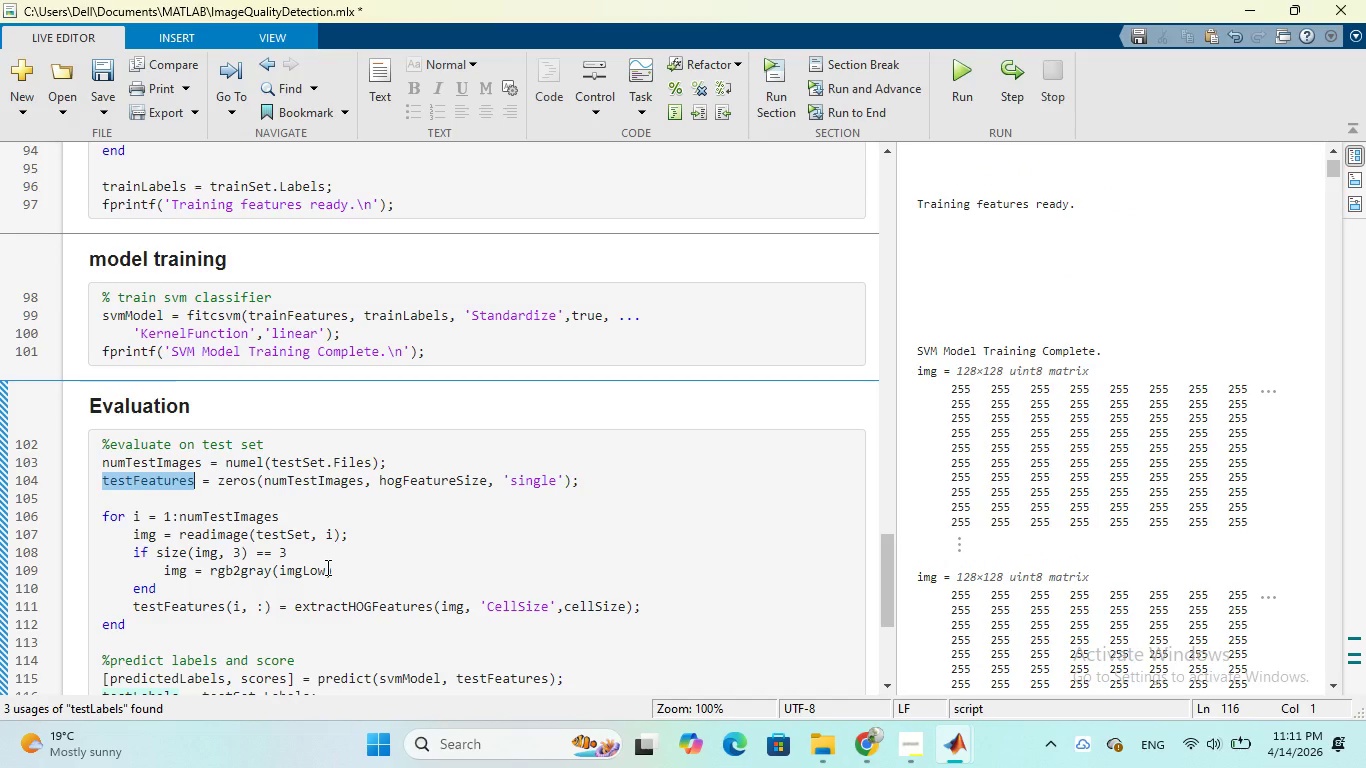 
left_click([326, 567])
 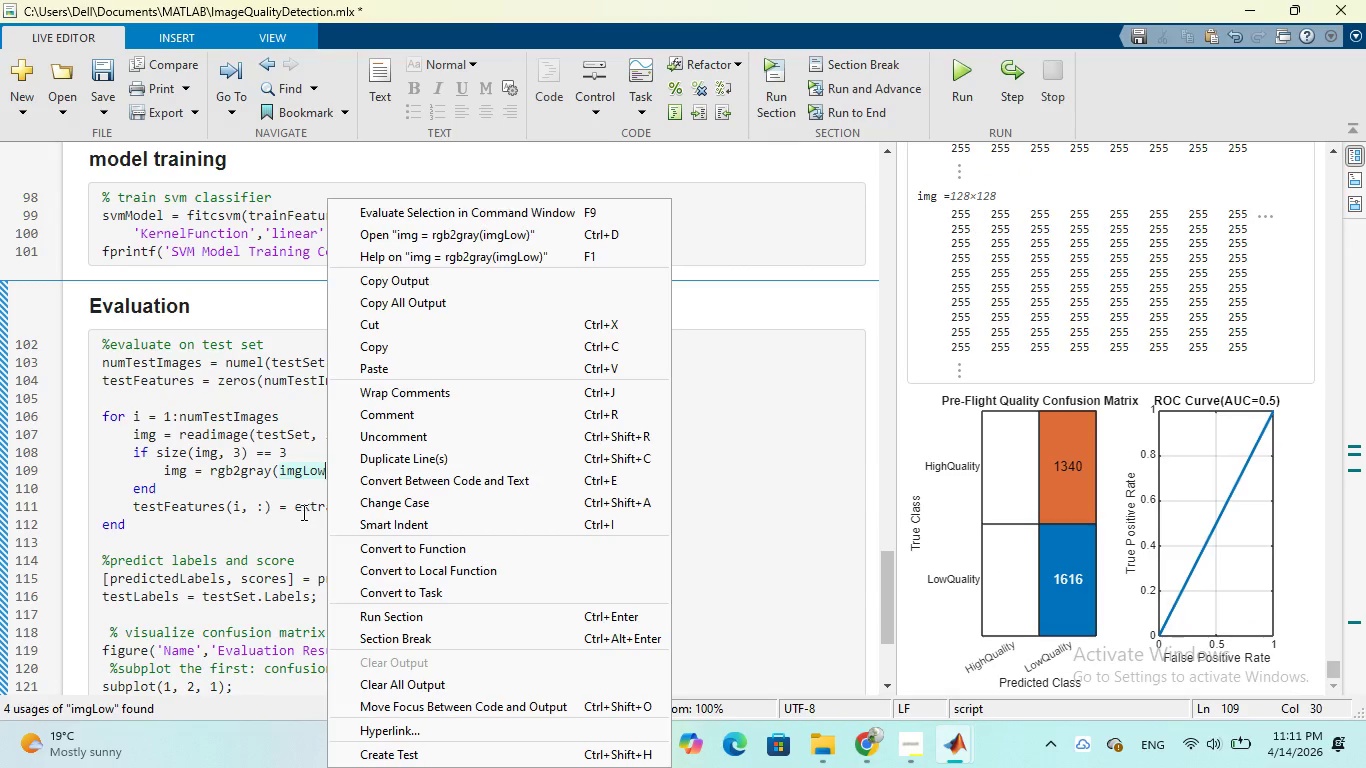 
left_click([308, 465])
 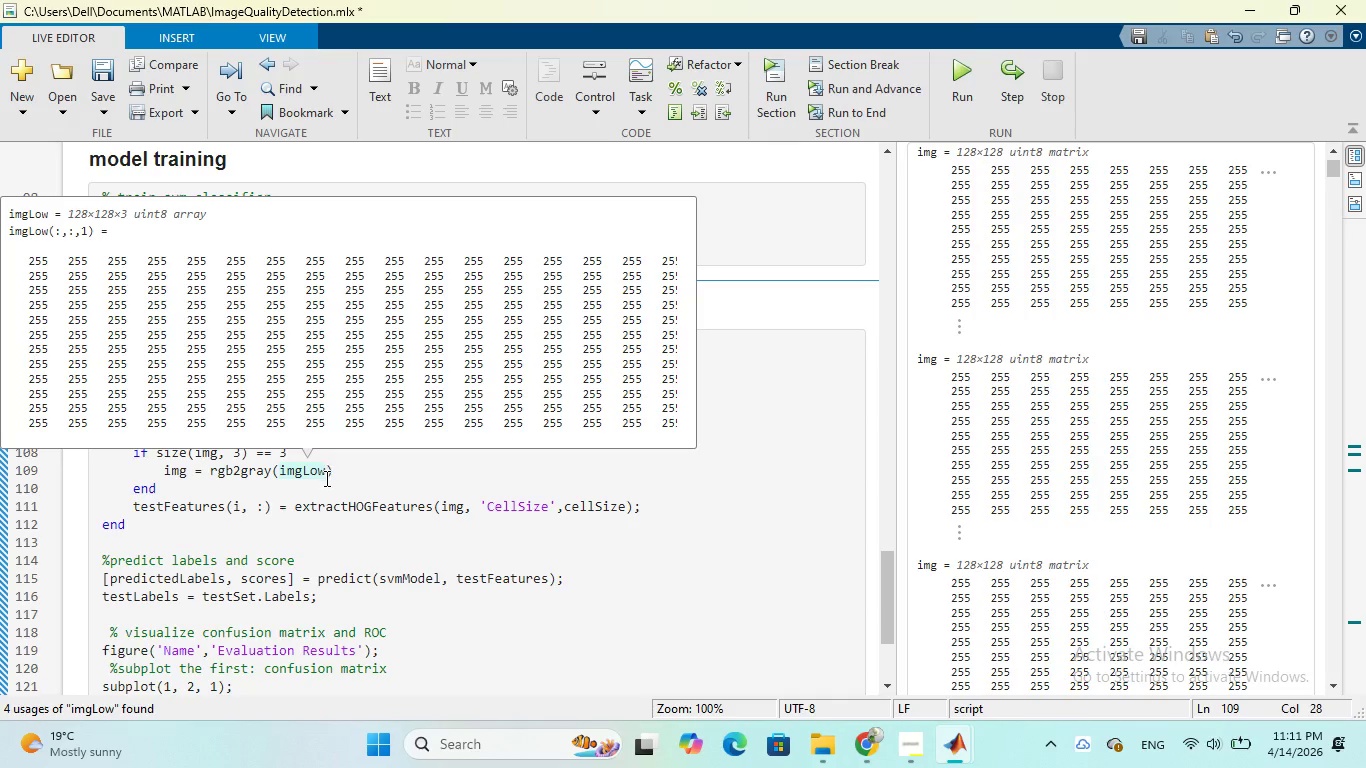 
left_click([327, 474])
 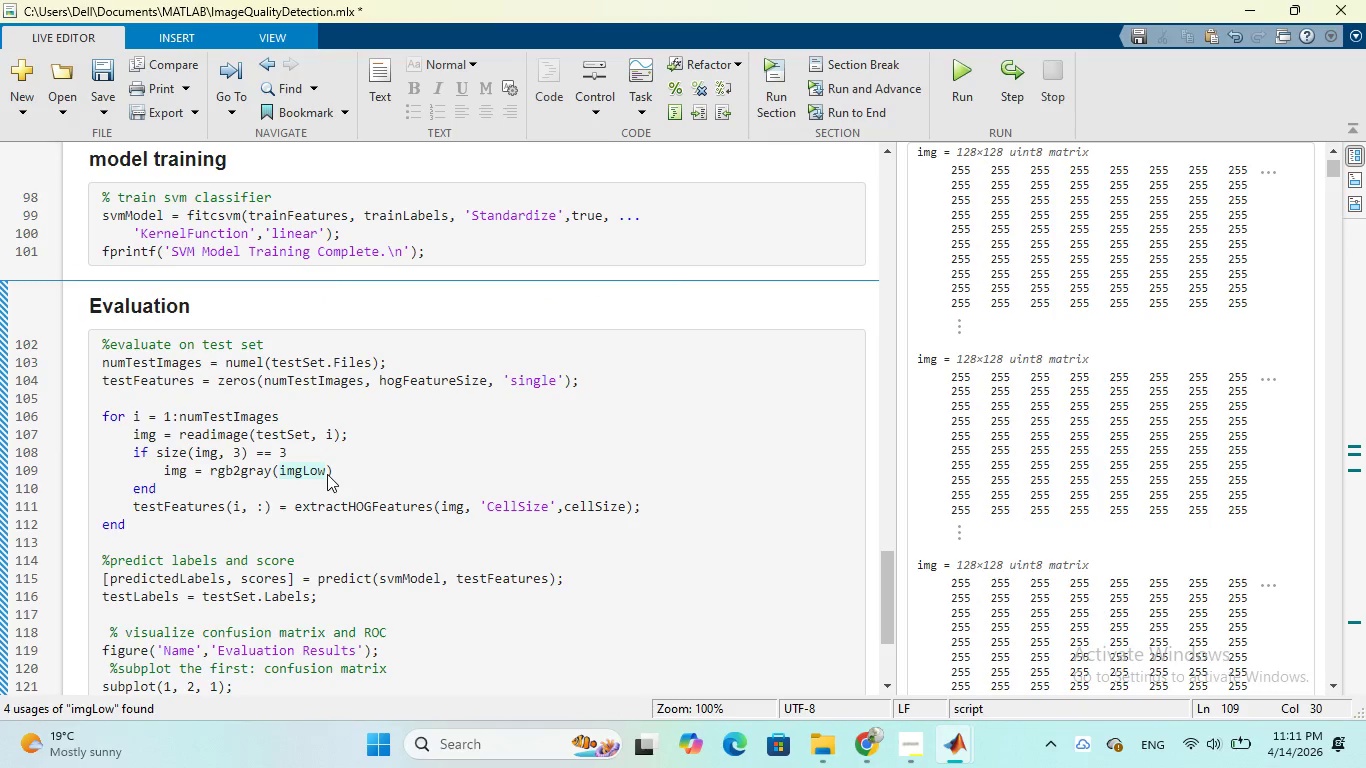 
key(Backspace)
 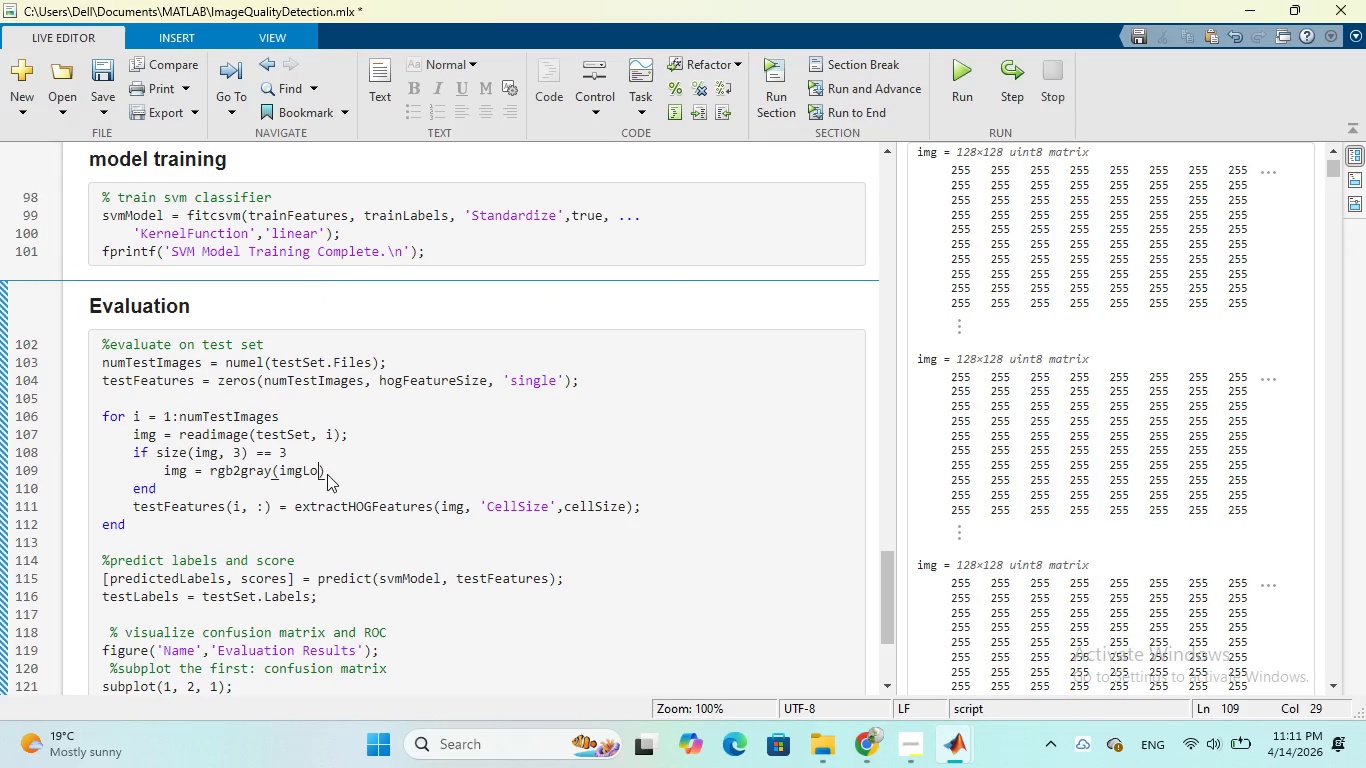 
key(Backspace)
 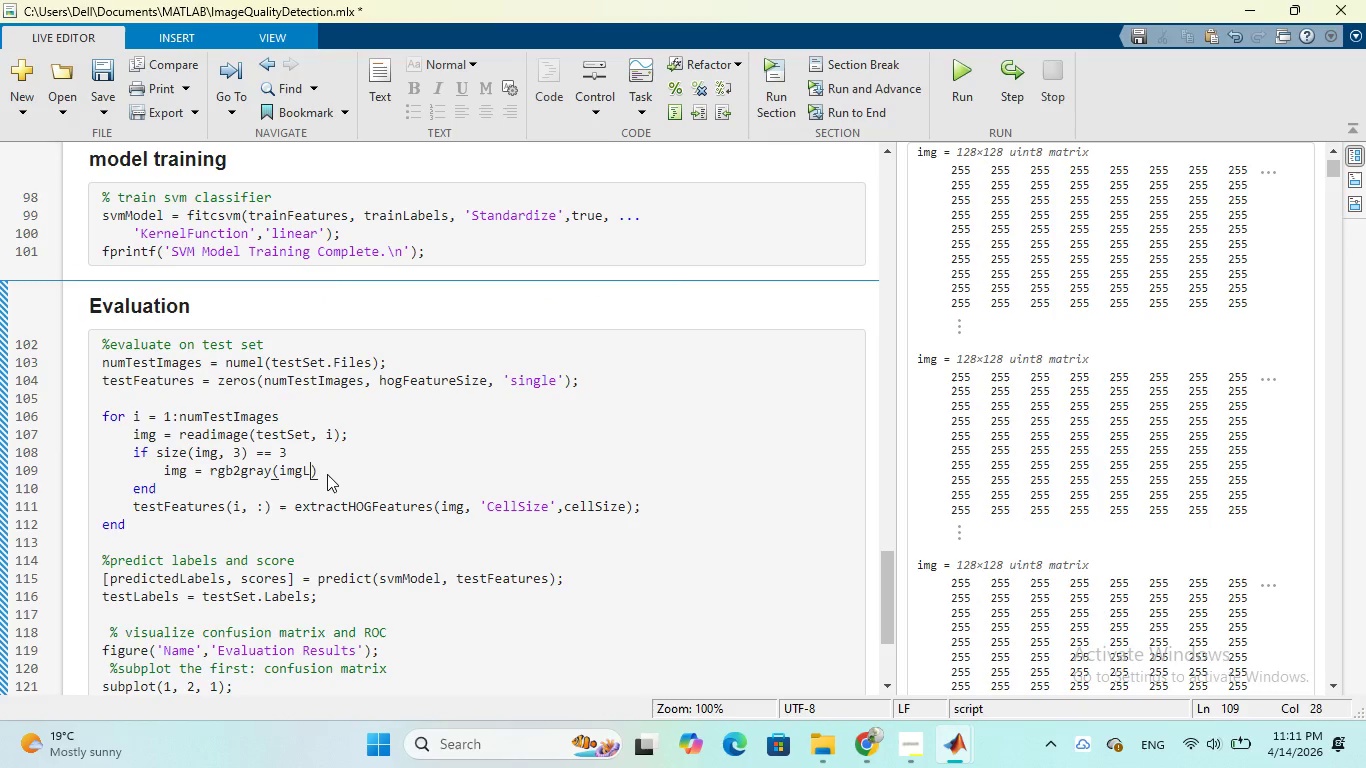 
key(Backspace)
 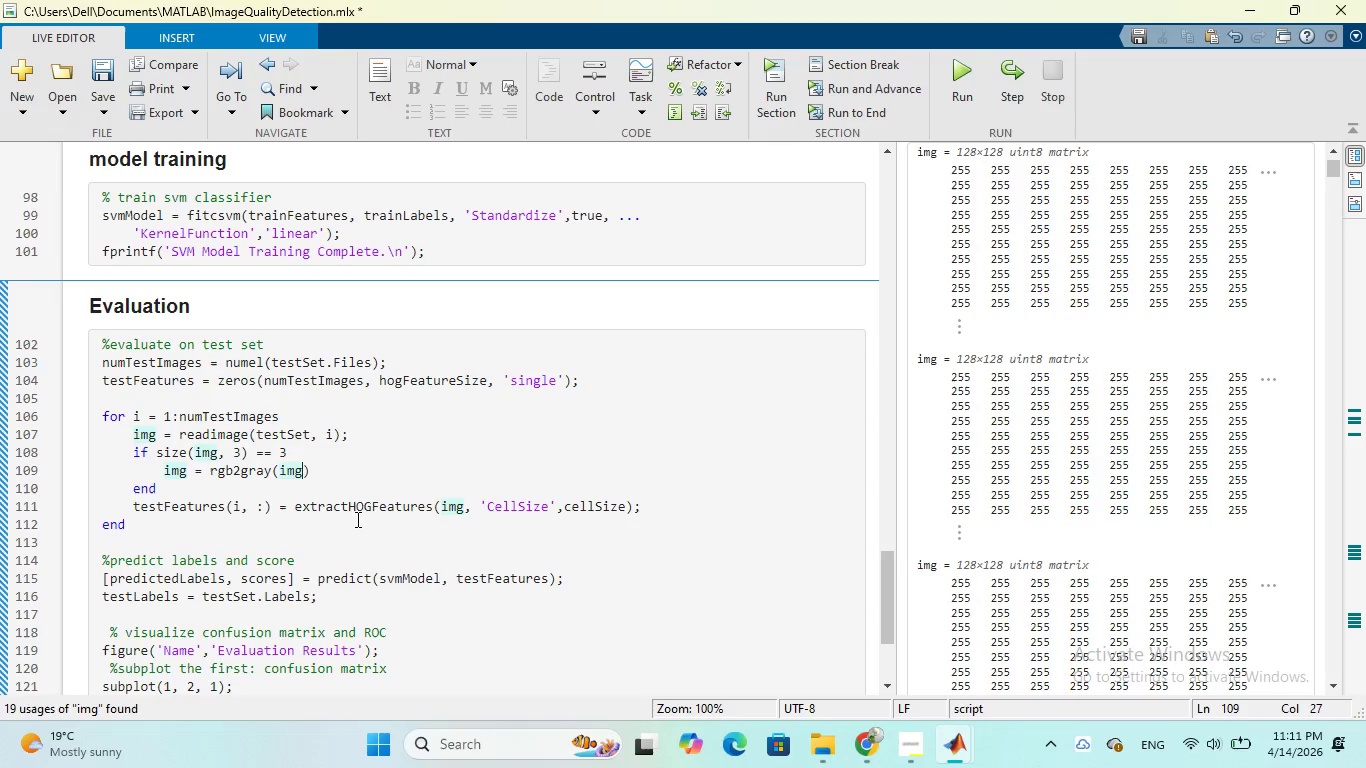 
wait(12.86)
 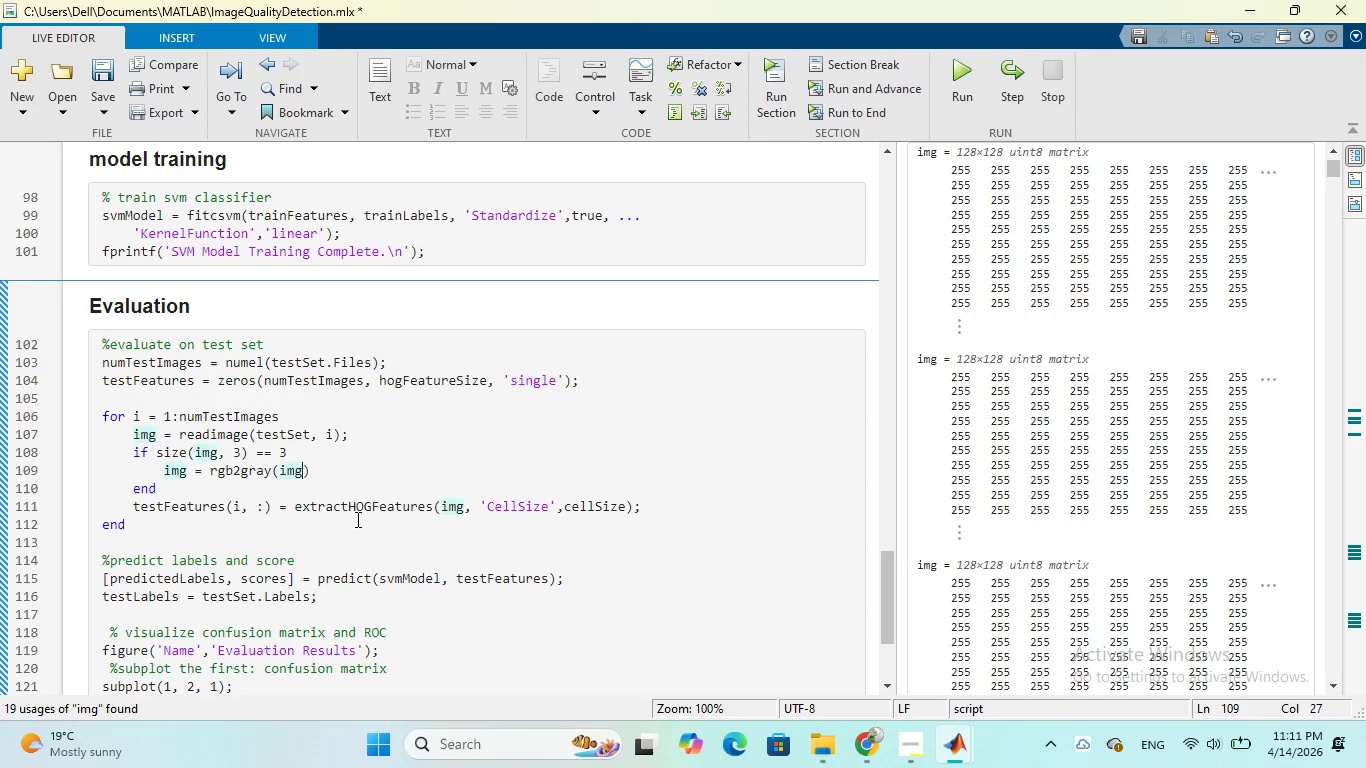 
scroll: coordinate [457, 535], scroll_direction: down, amount: 1.0
 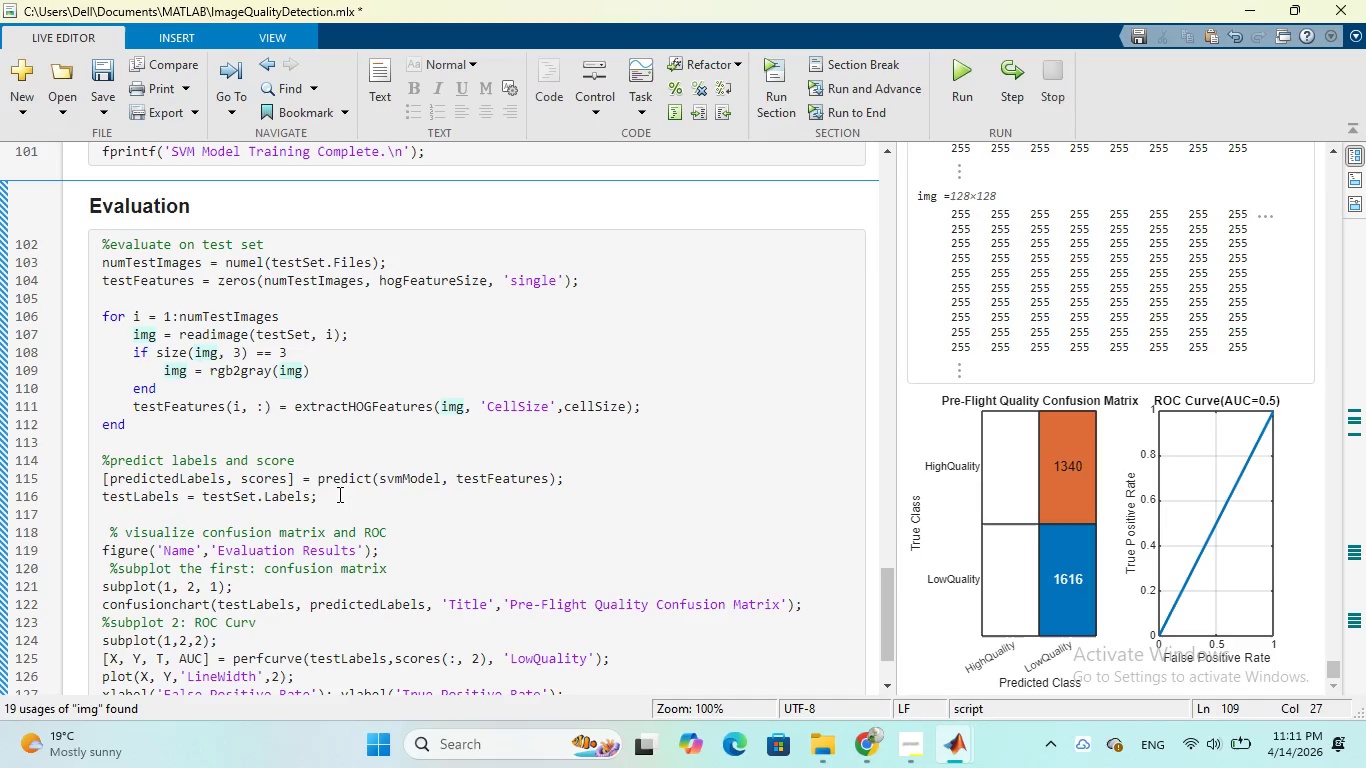 
wait(8.35)
 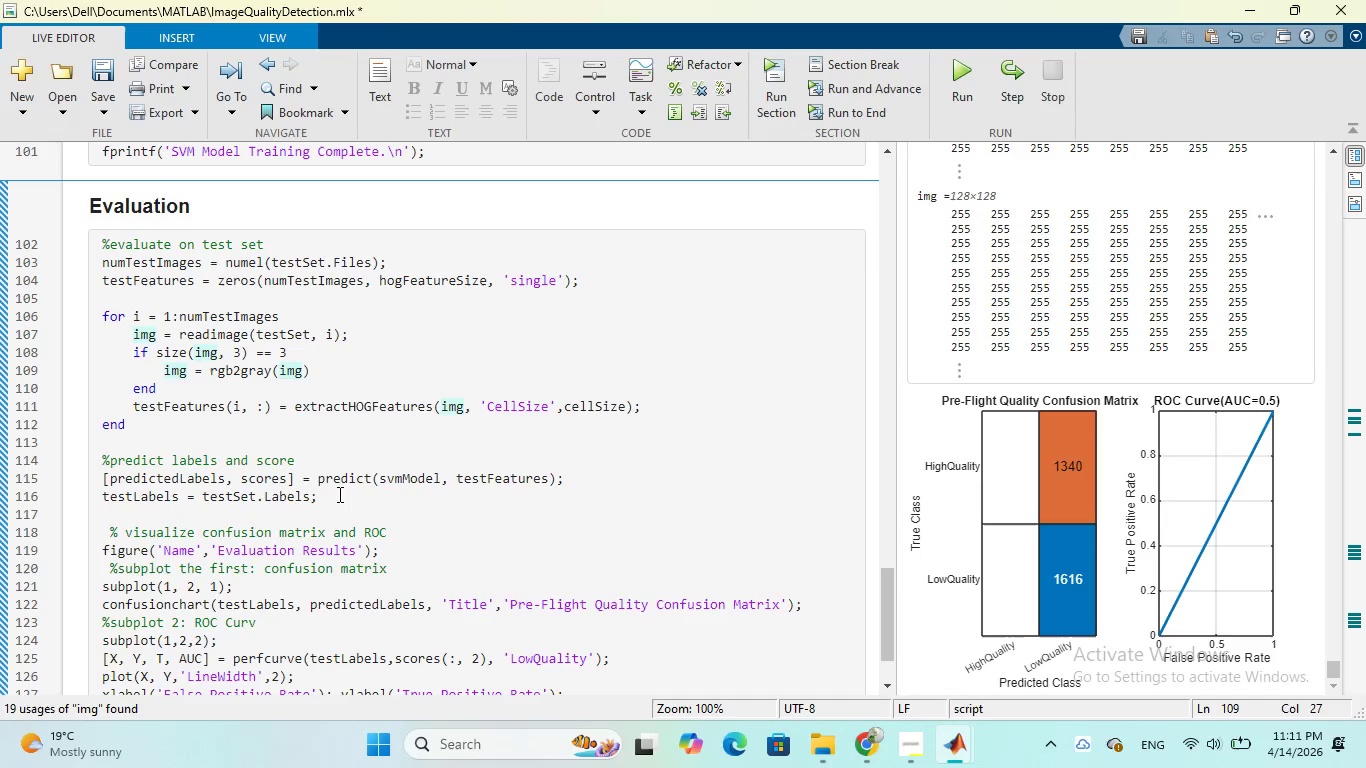 
scroll: coordinate [438, 515], scroll_direction: down, amount: 2.0
 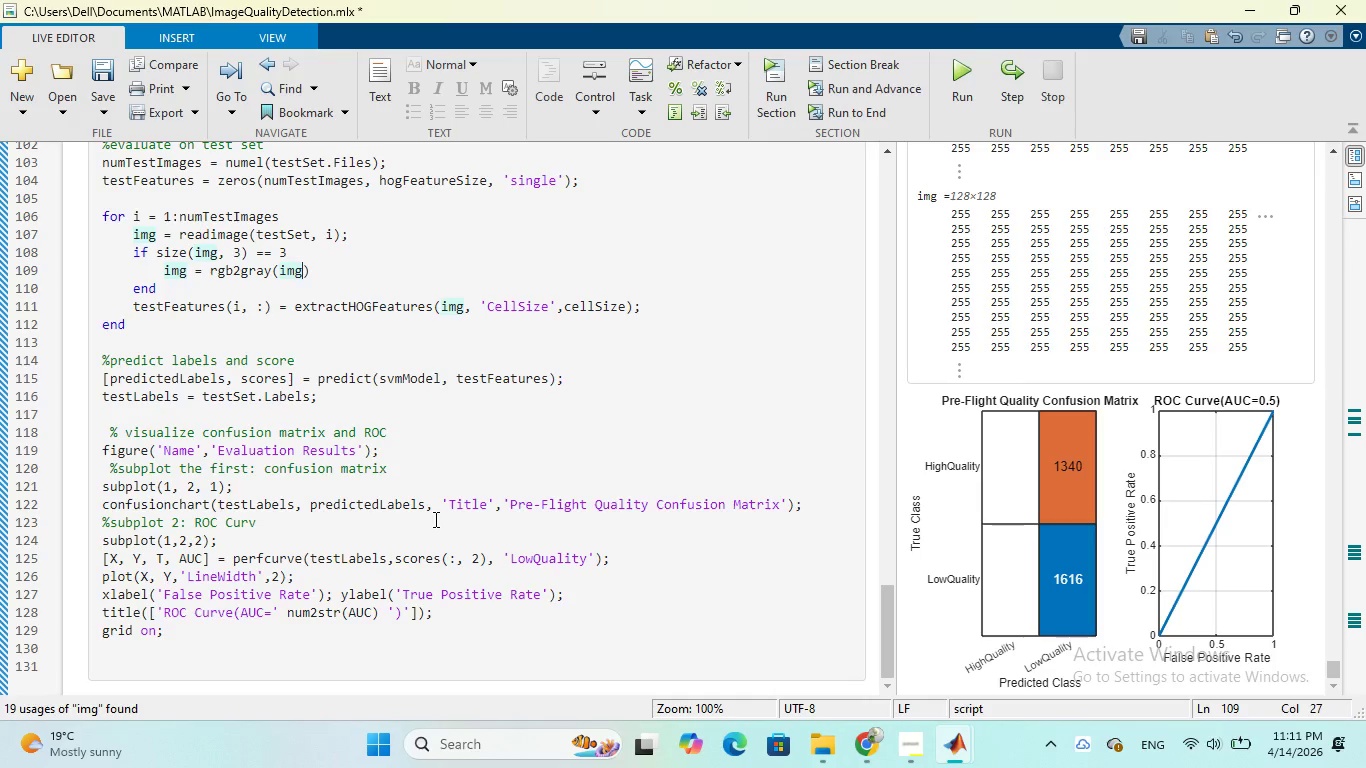 
wait(10.48)
 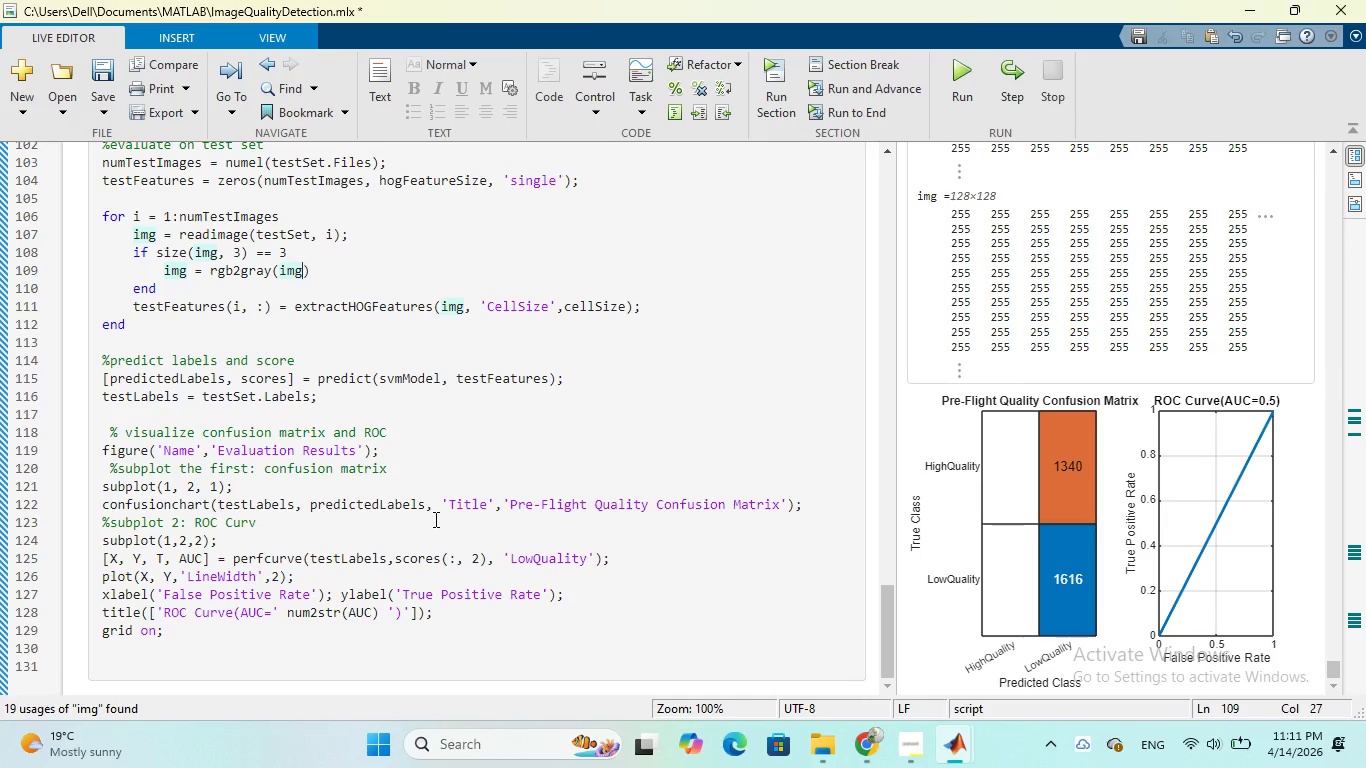 
left_click([949, 71])
 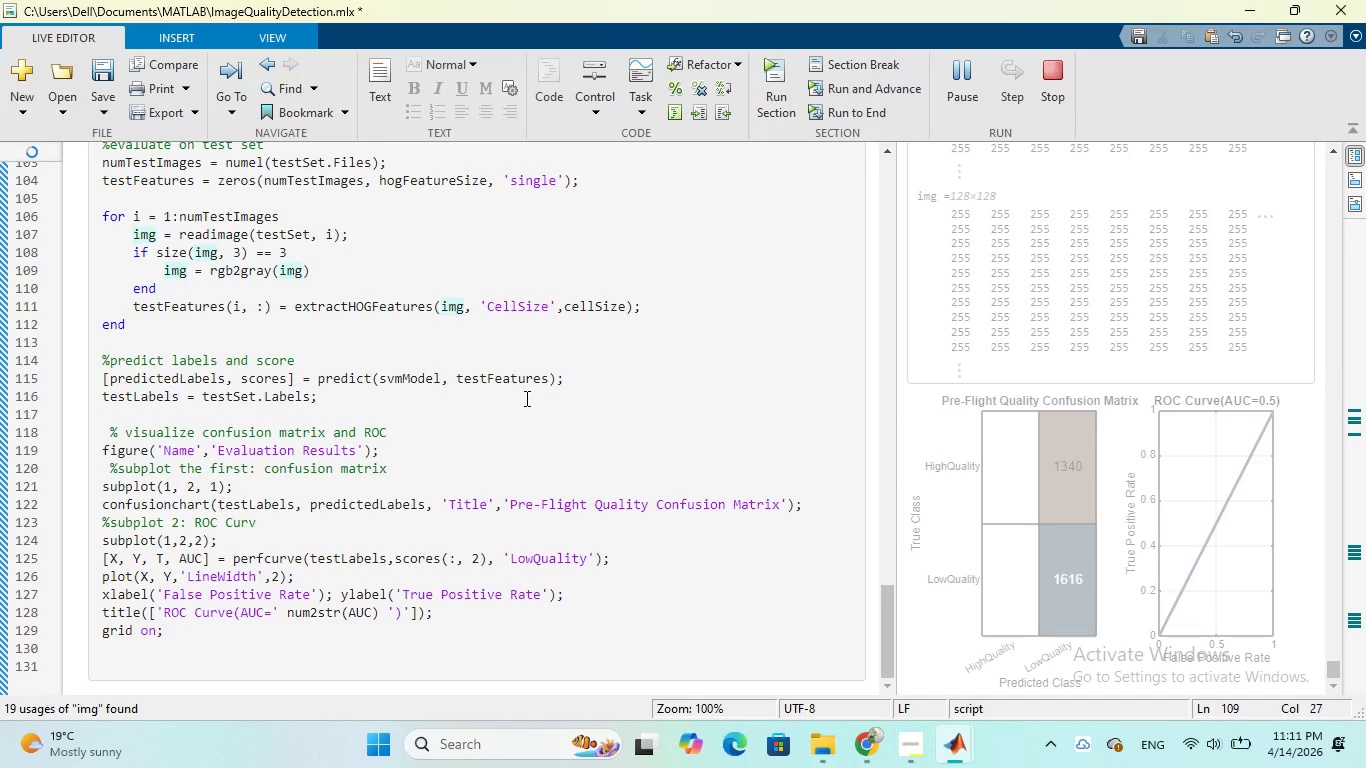 
wait(11.94)
 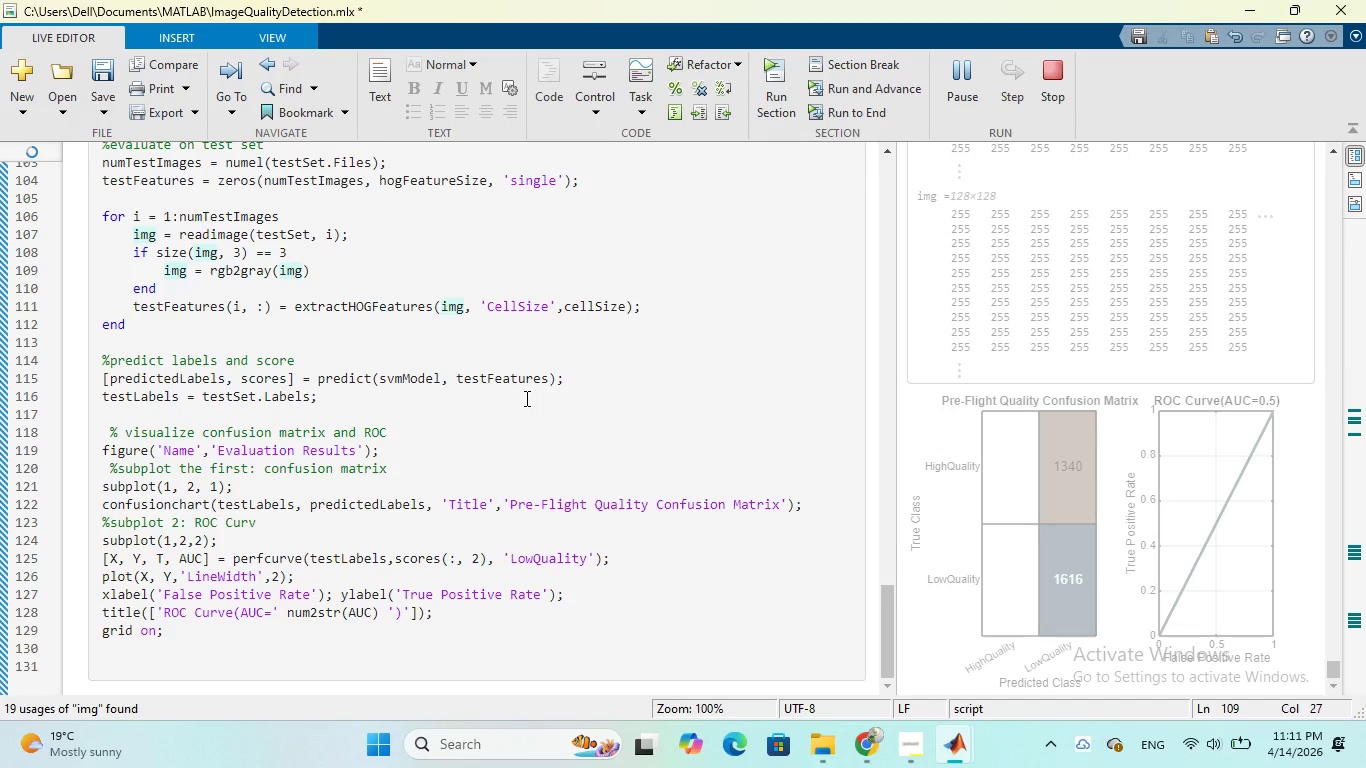 
scroll: coordinate [479, 475], scroll_direction: up, amount: 2.0
 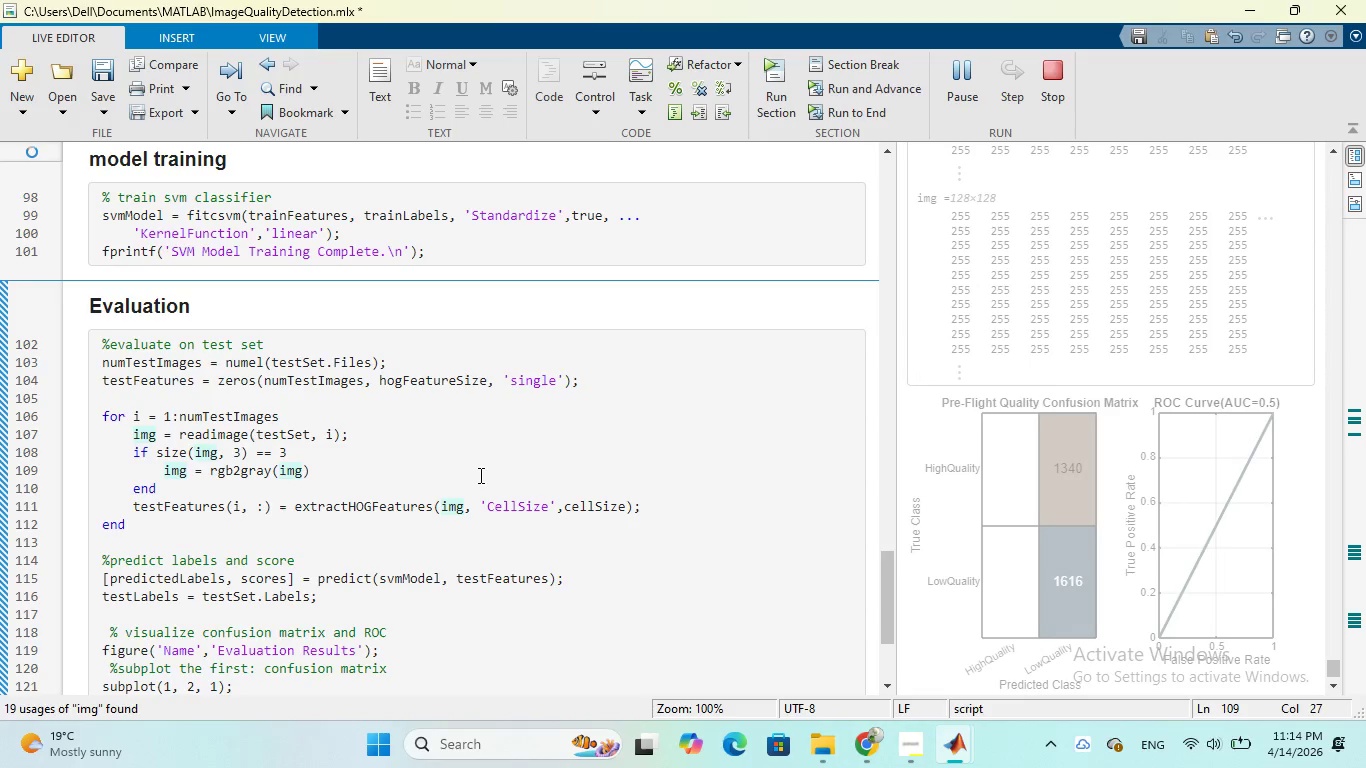 
wait(135.05)
 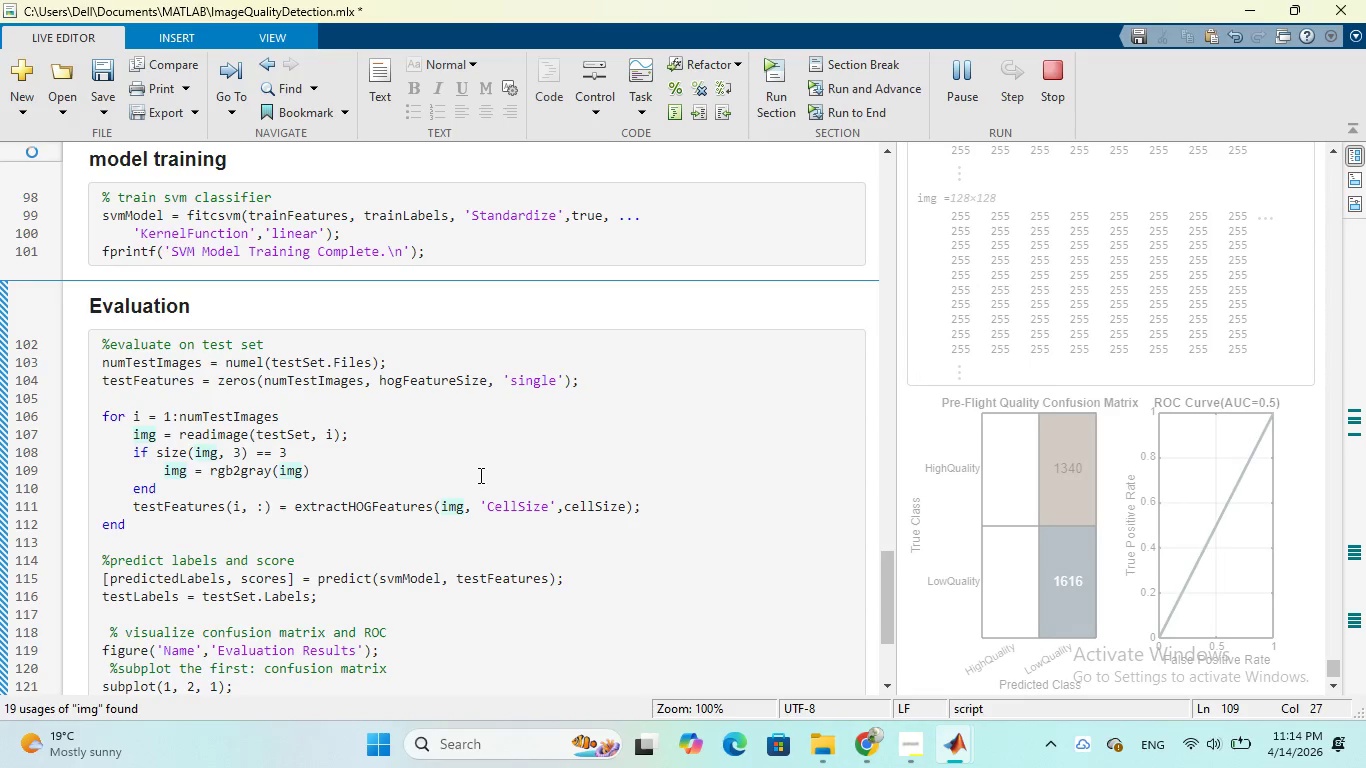 
scroll: coordinate [468, 402], scroll_direction: down, amount: 3.0
 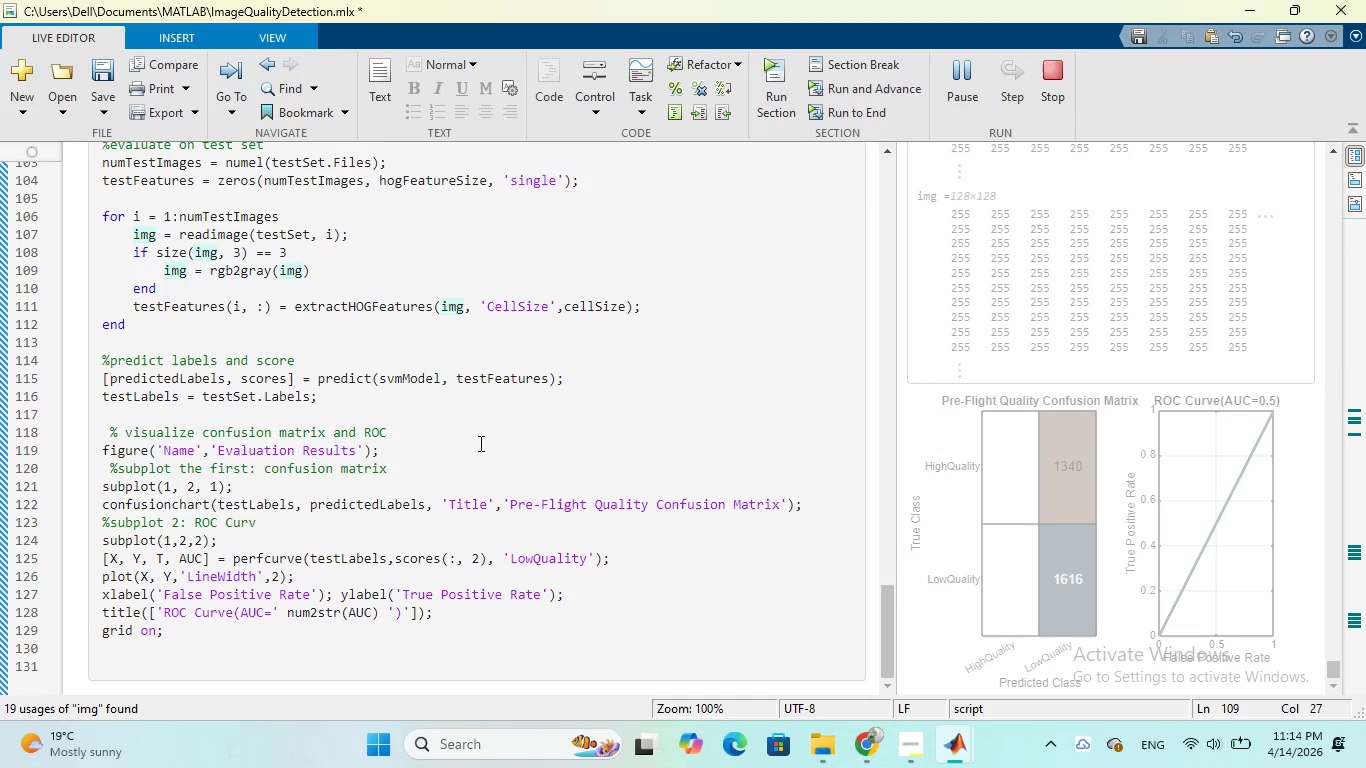 
wait(15.3)
 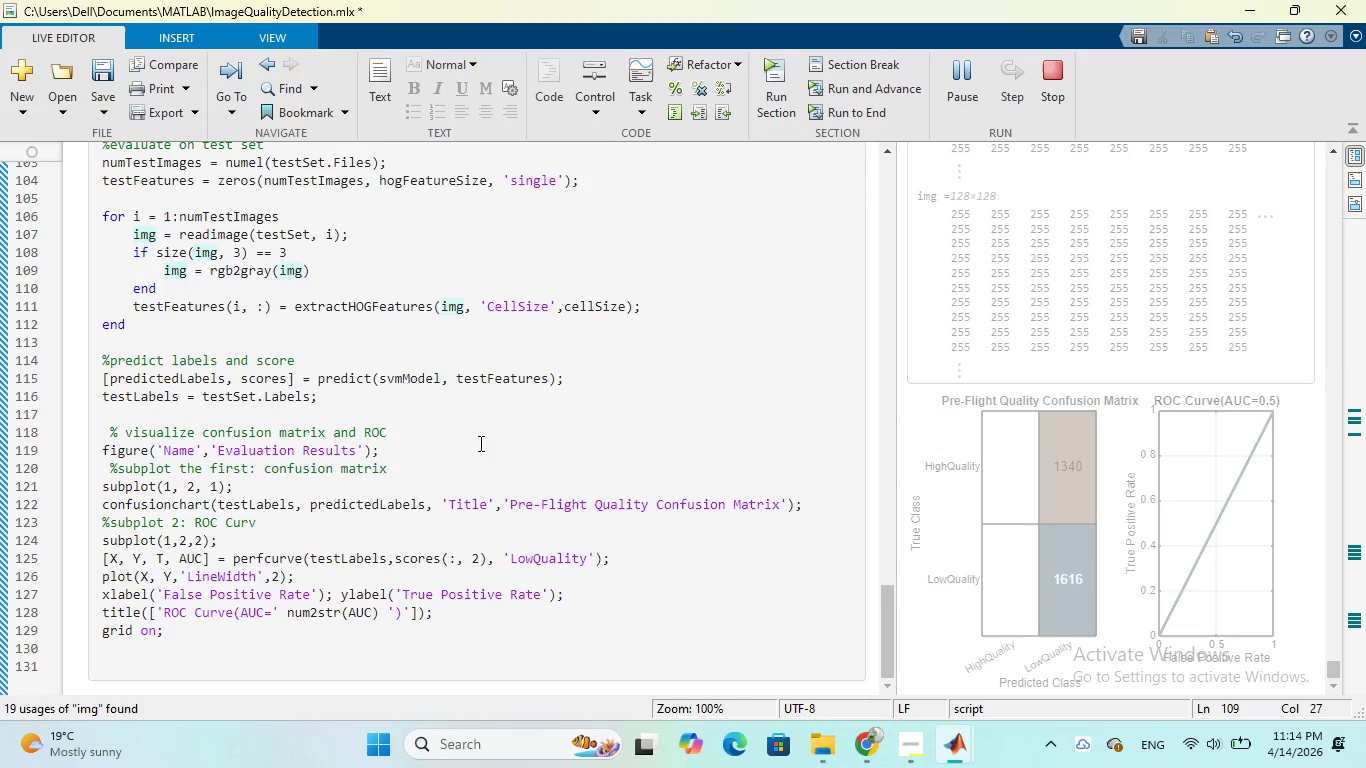 
scroll: coordinate [479, 443], scroll_direction: down, amount: 1.0
 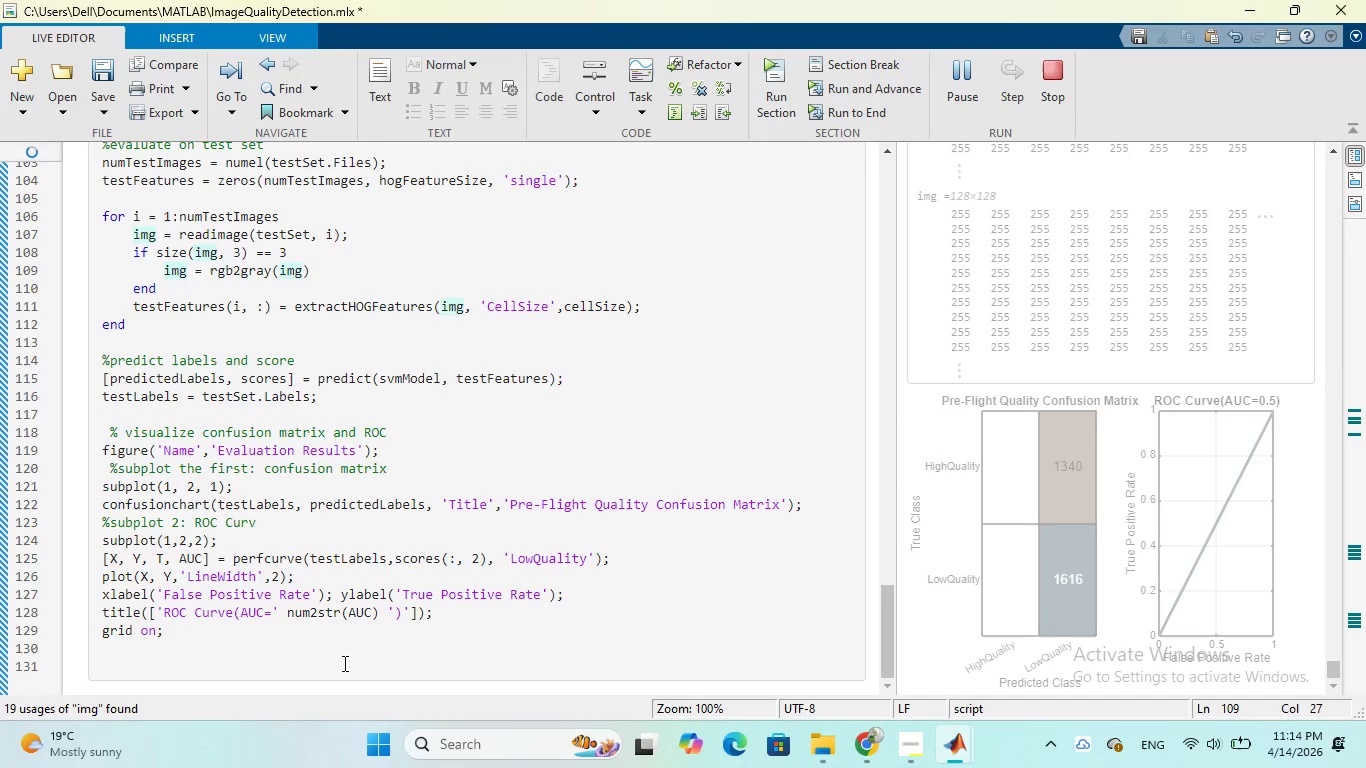 
left_click([343, 663])
 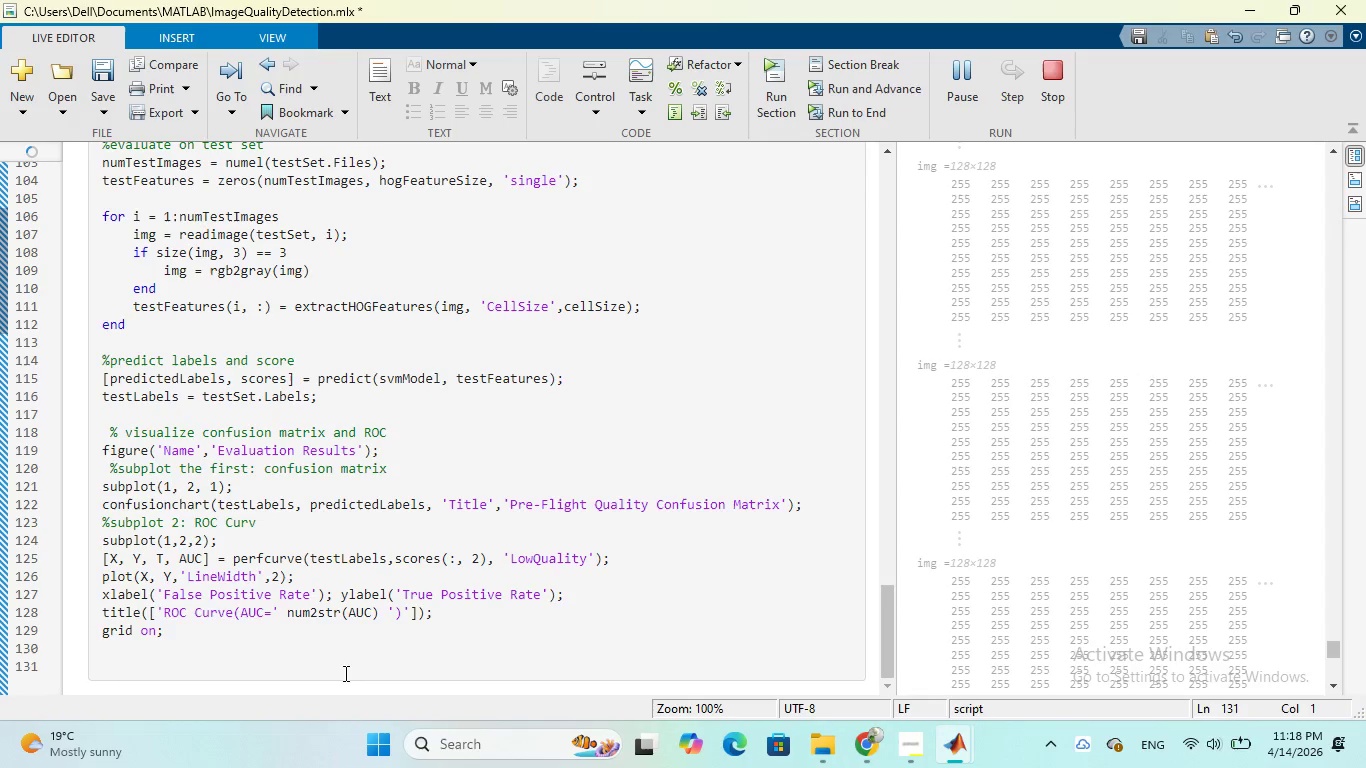 
wait(236.05)
 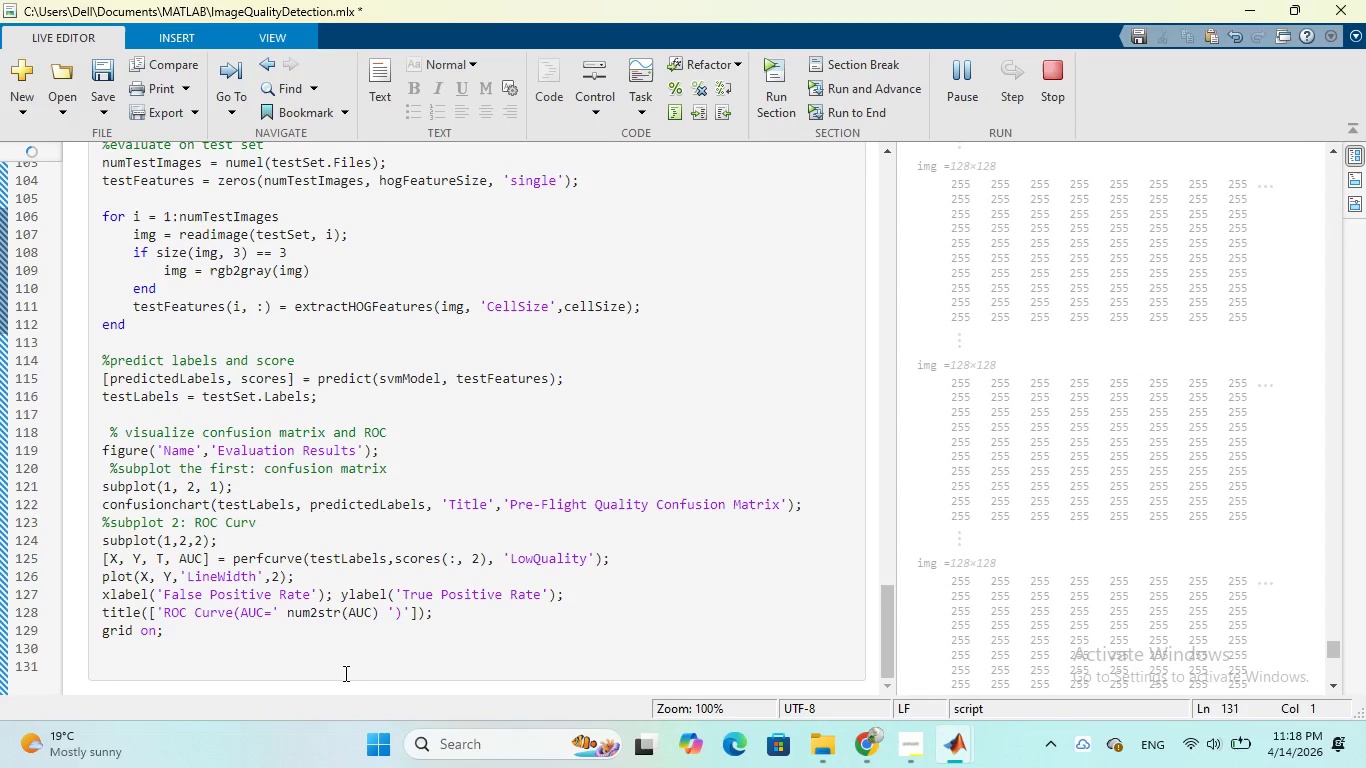 
left_click([856, 662])
 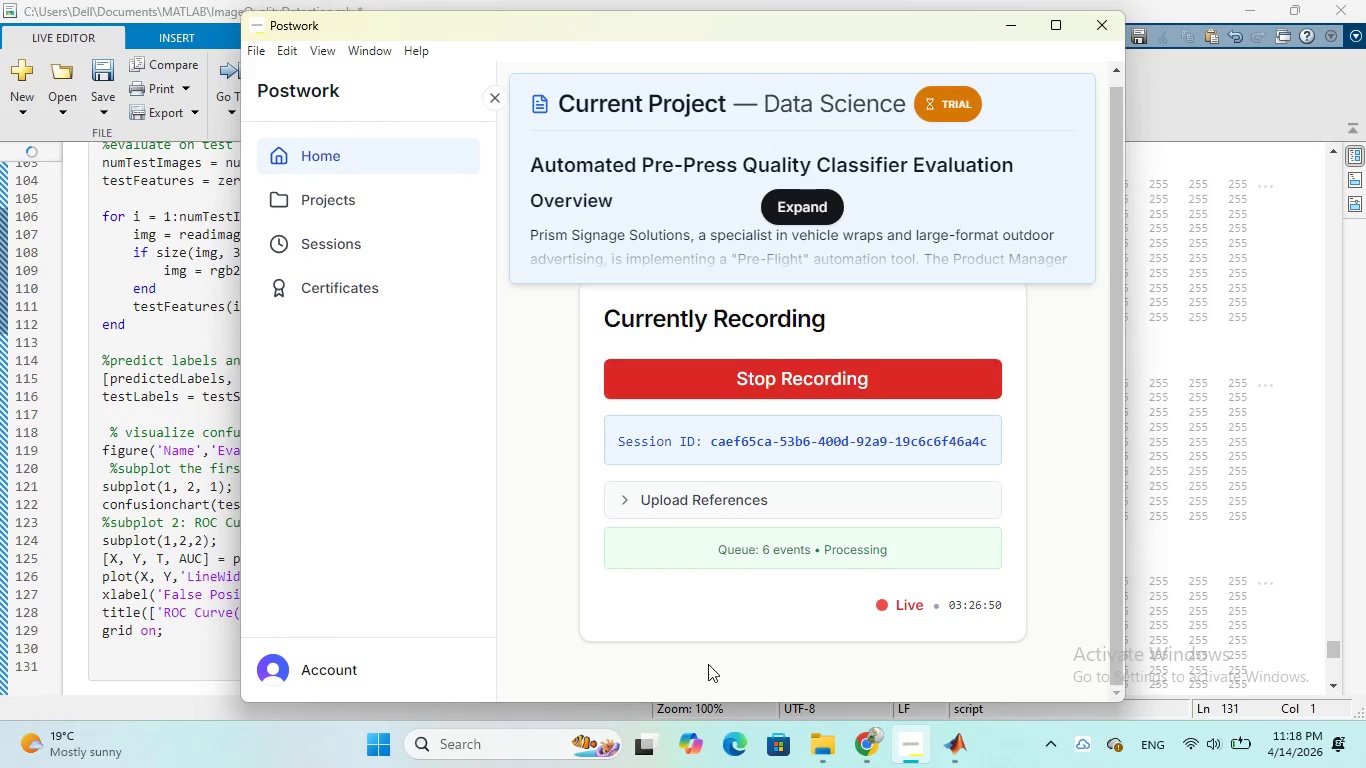 
wait(11.05)
 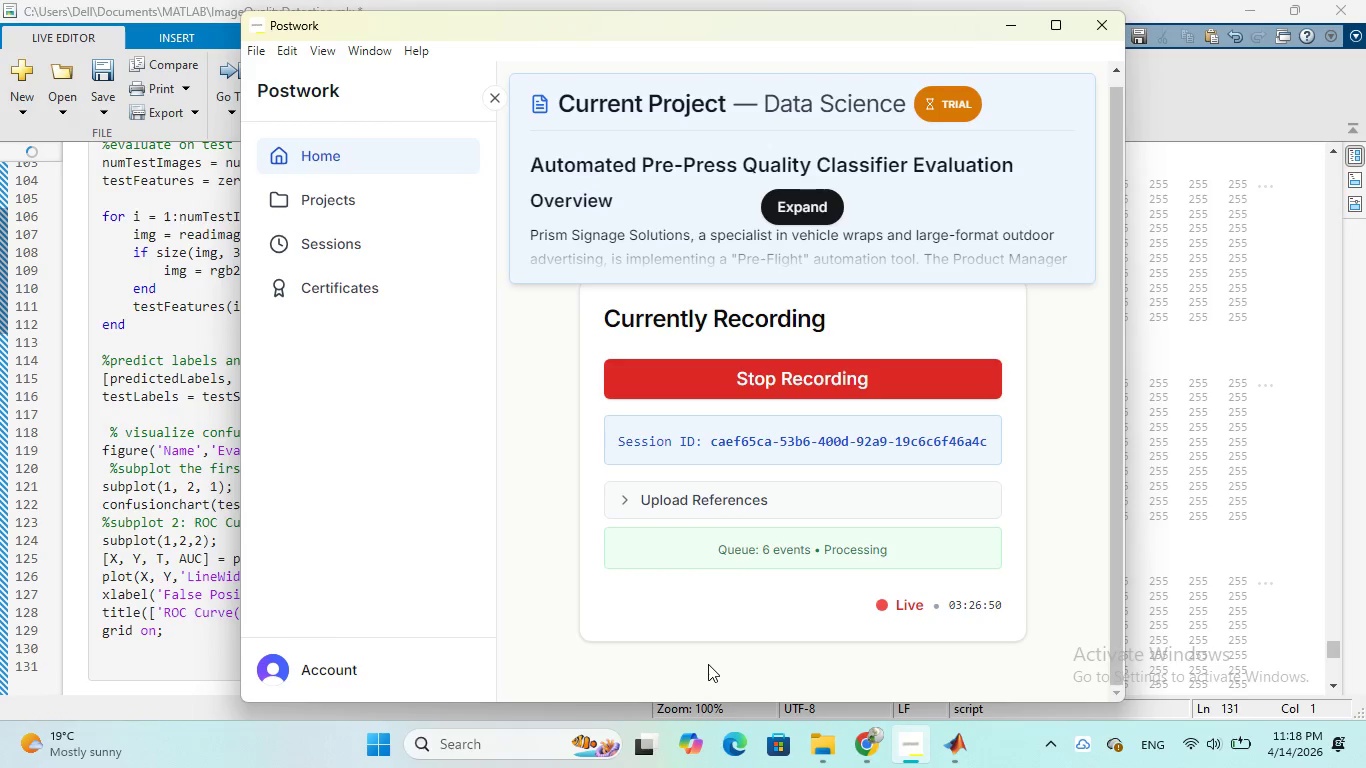 
scroll: coordinate [648, 336], scroll_direction: down, amount: 1.0
 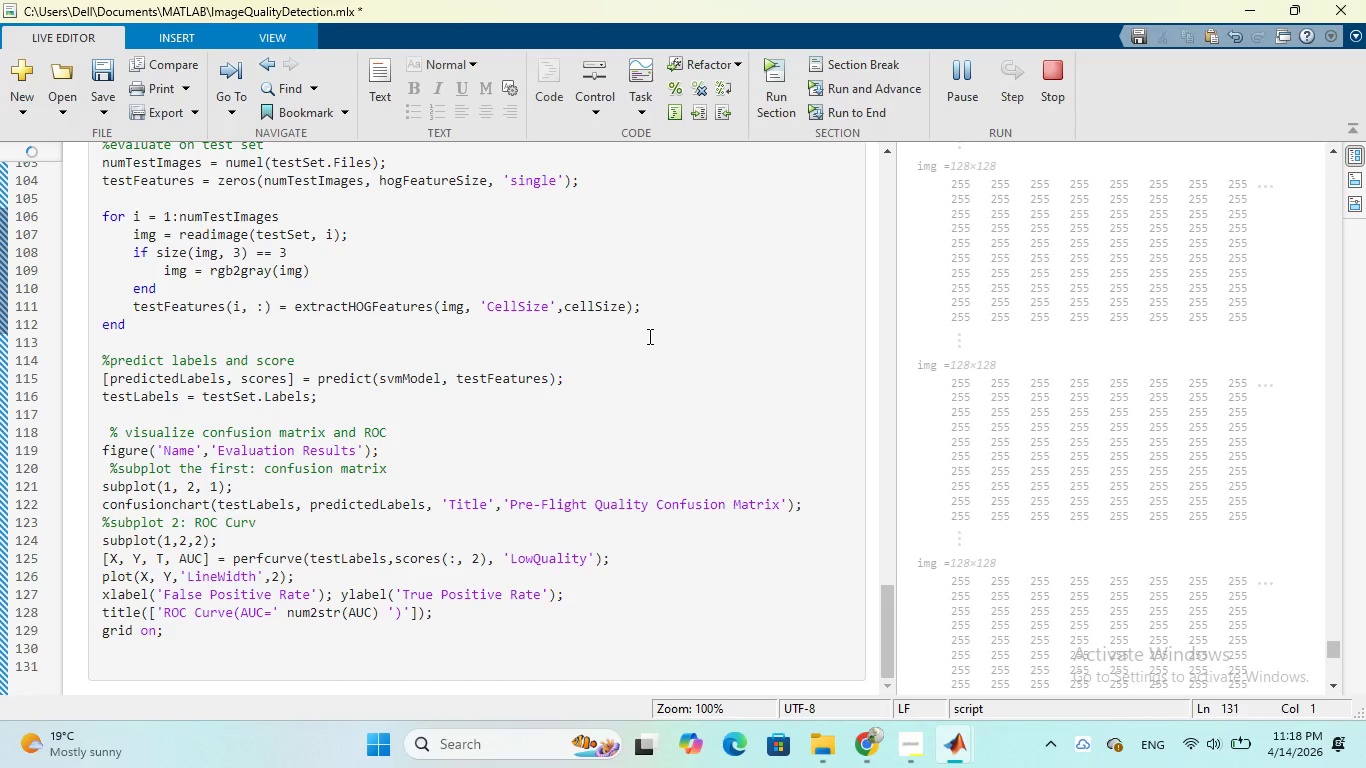 
wait(9.93)
 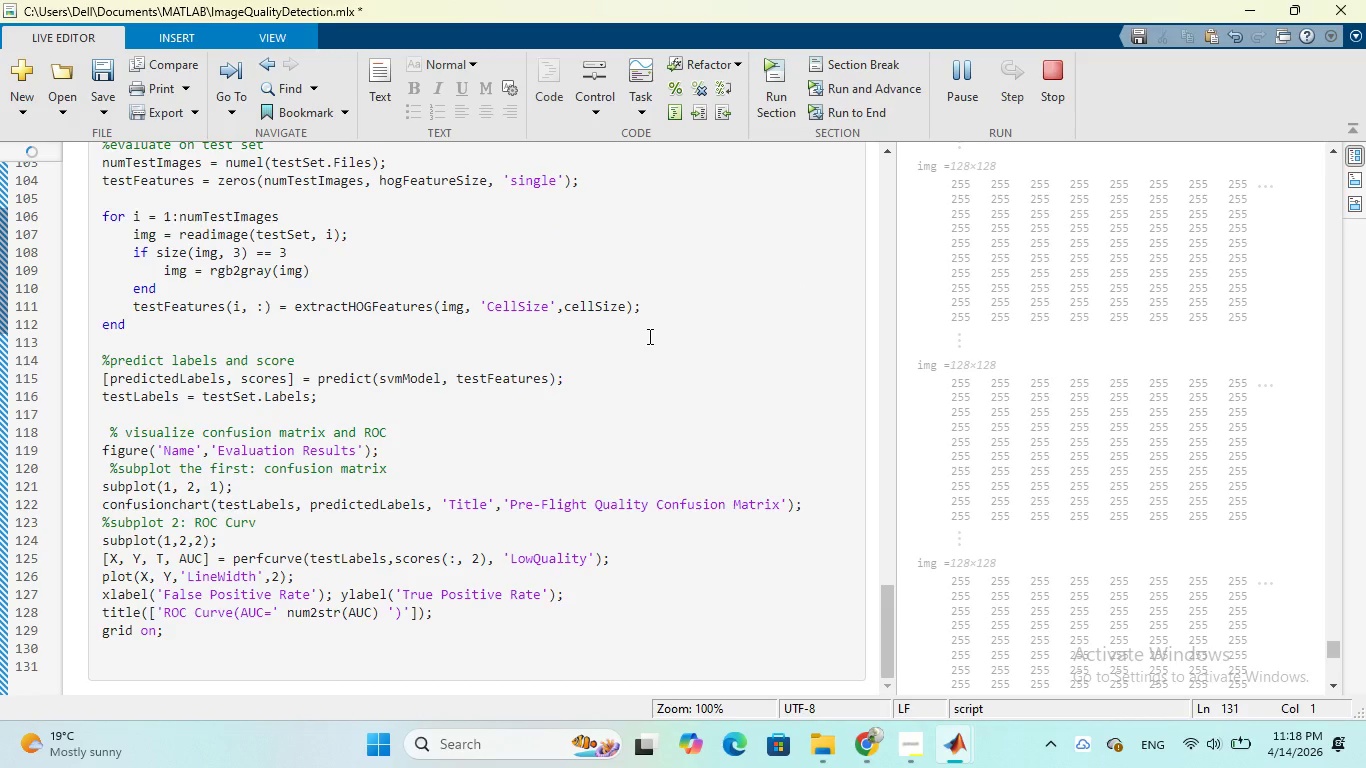 
scroll: coordinate [678, 455], scroll_direction: none, amount: 0.0
 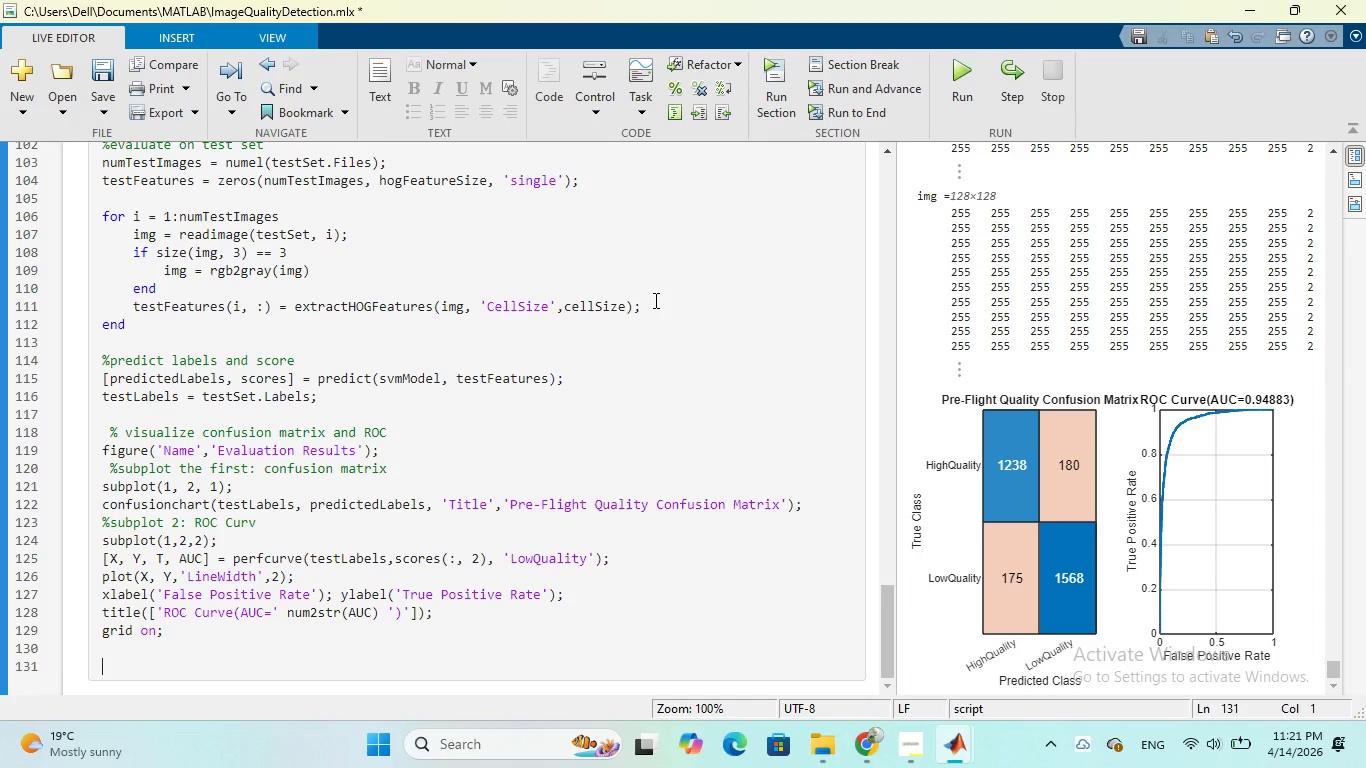 
wait(170.9)
 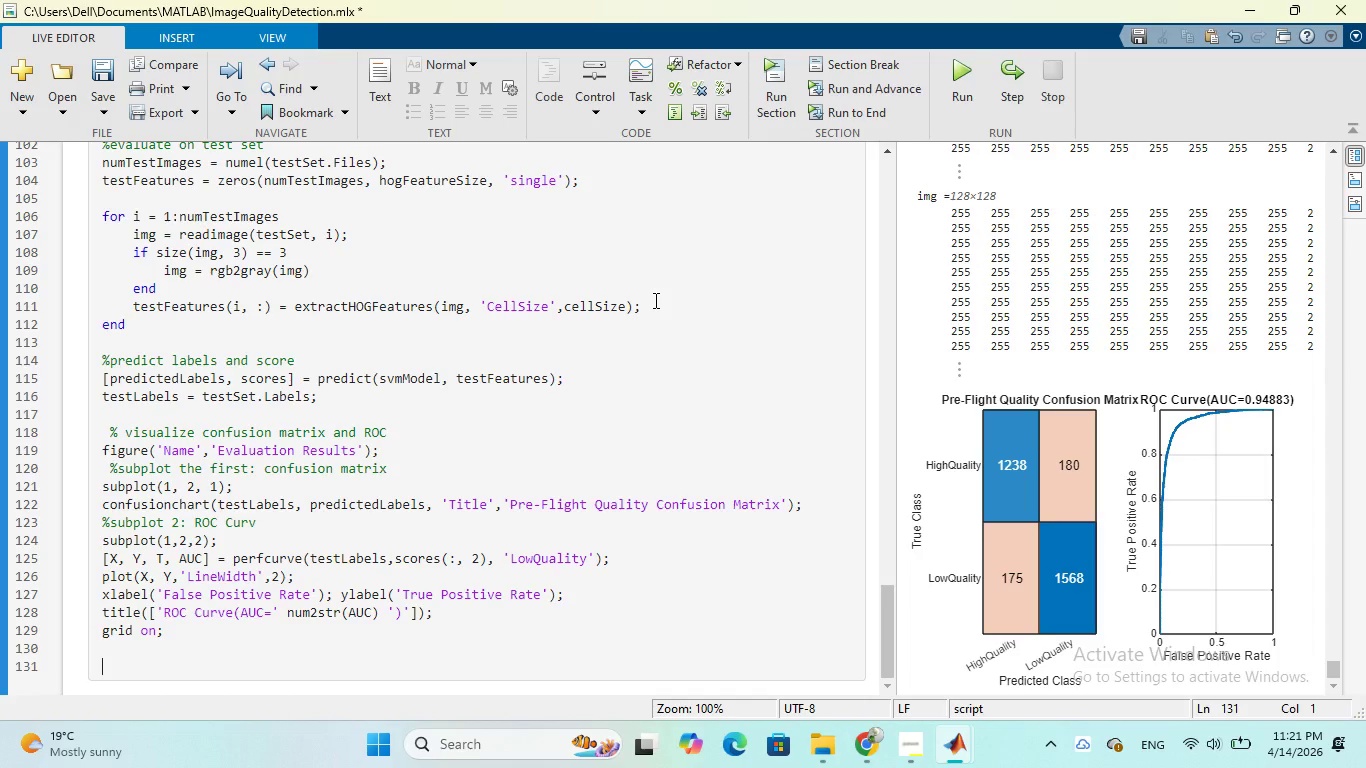 
scroll: coordinate [690, 309], scroll_direction: down, amount: 2.0
 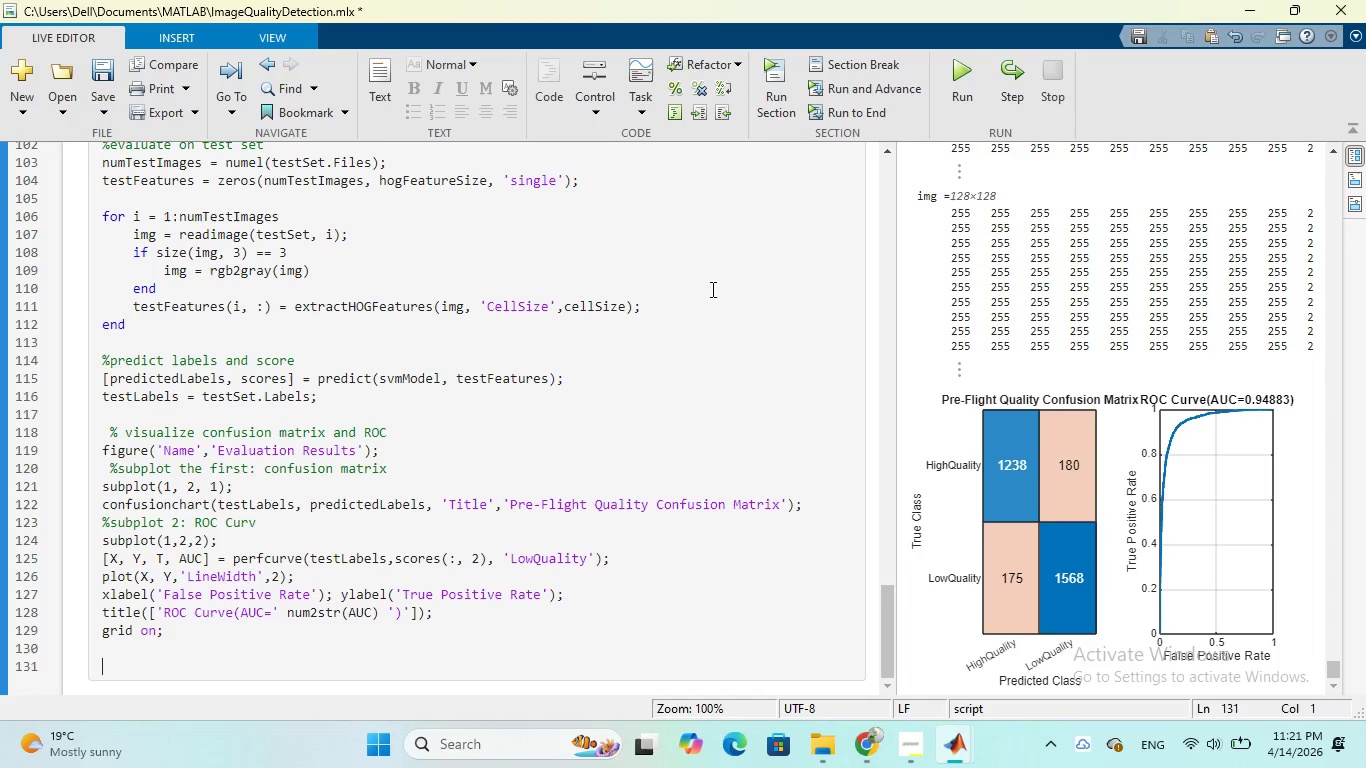 
scroll: coordinate [711, 291], scroll_direction: up, amount: 2.0
 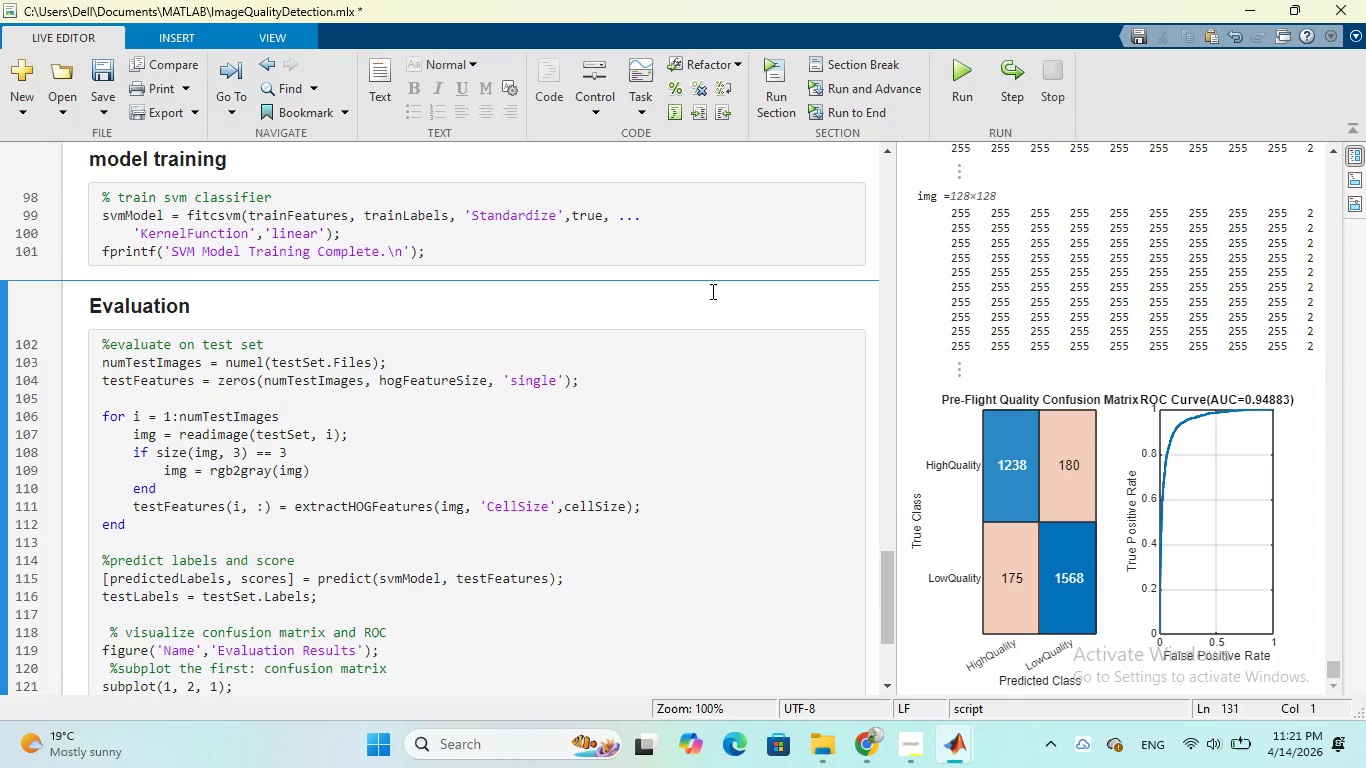 
wait(6.29)
 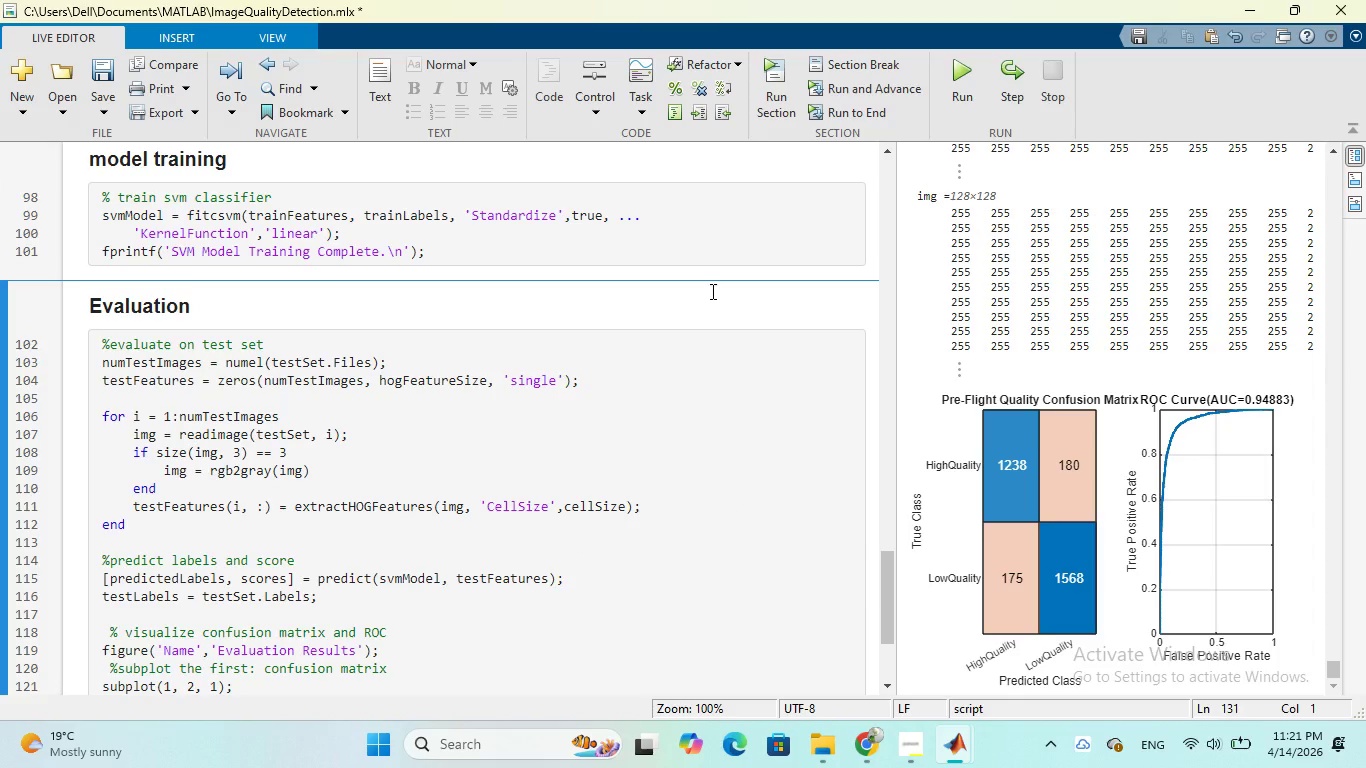 
scroll: coordinate [711, 291], scroll_direction: down, amount: 4.0
 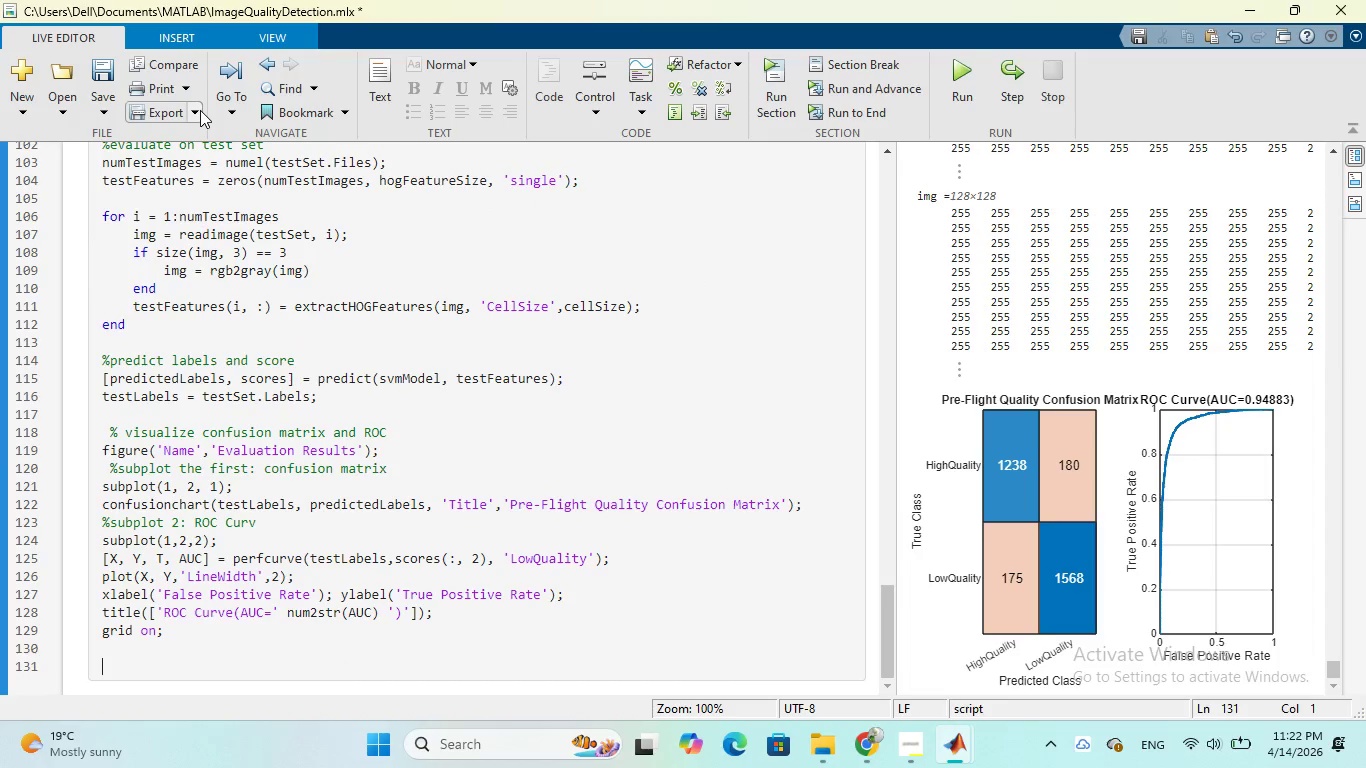 
wait(9.12)
 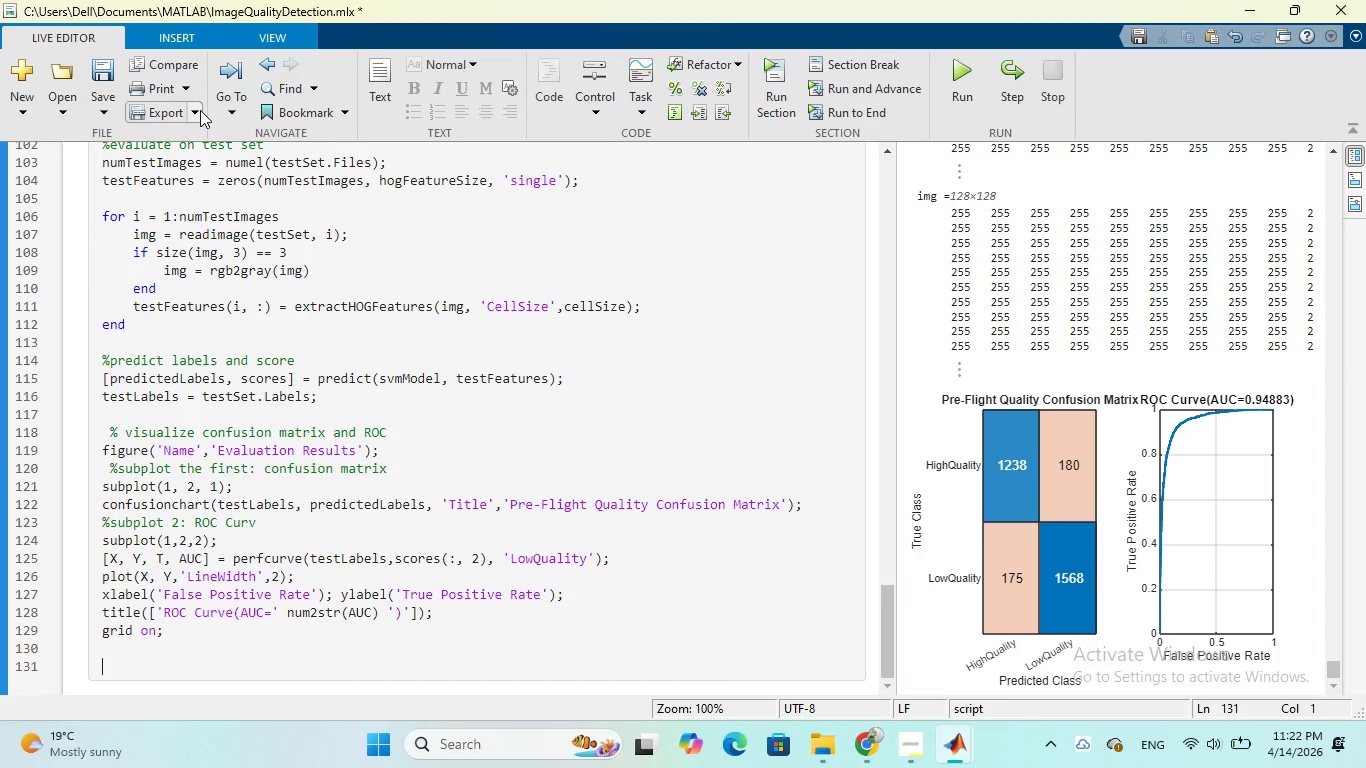 
left_click([196, 109])
 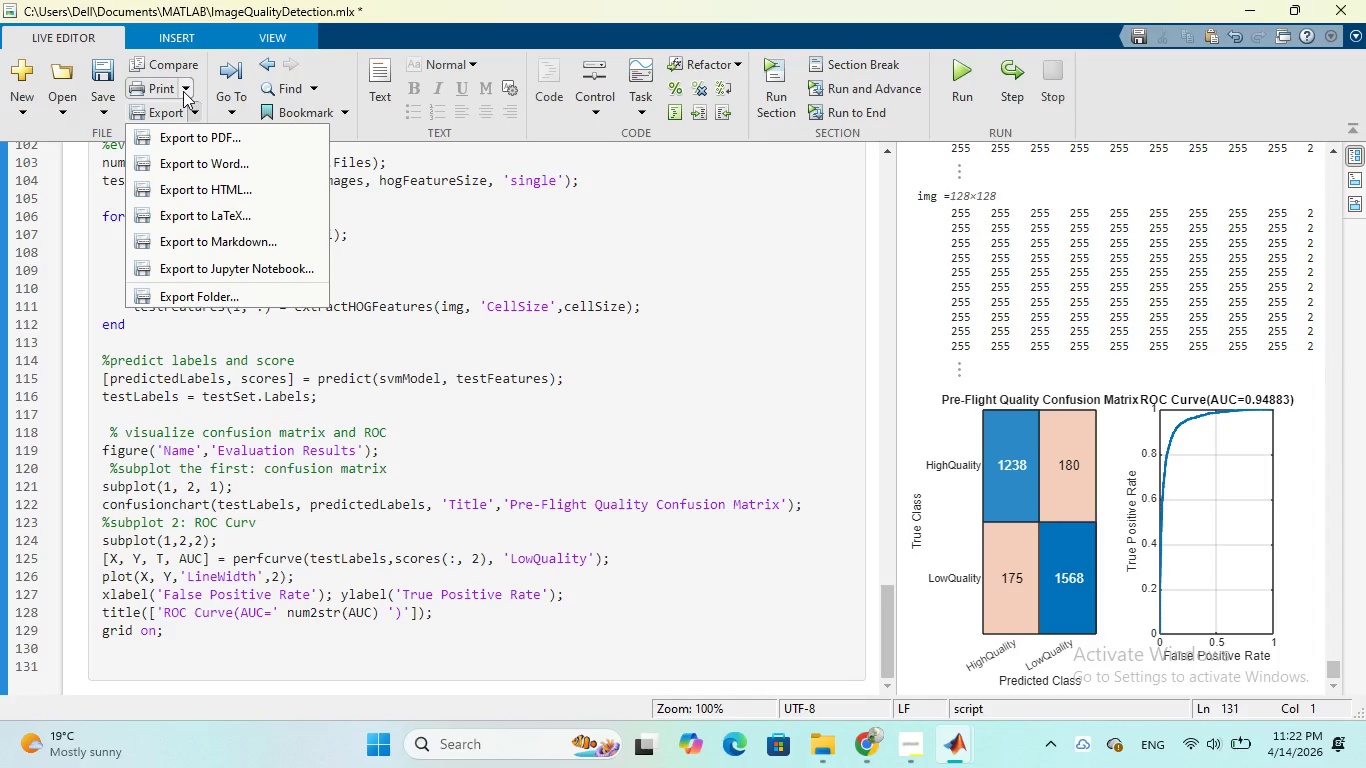 
wait(21.12)
 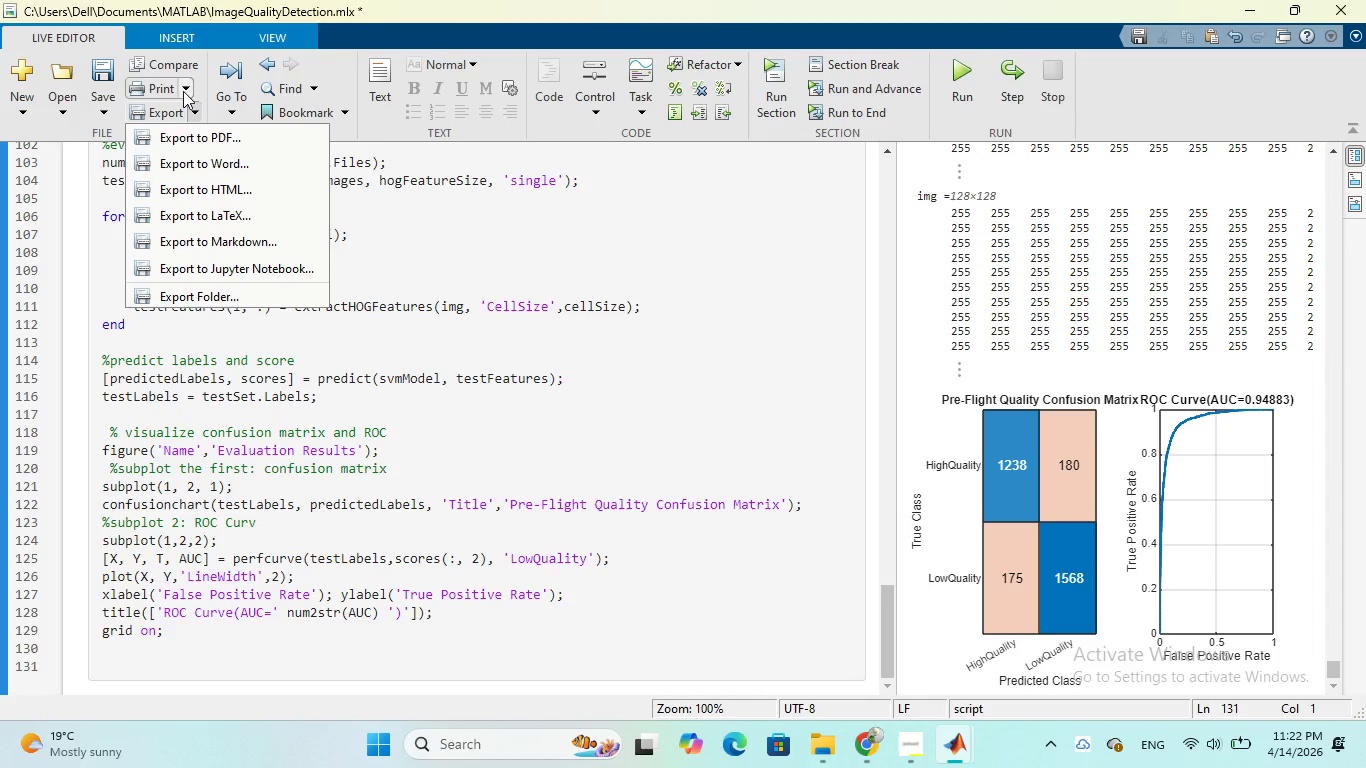 
left_click([375, 210])
 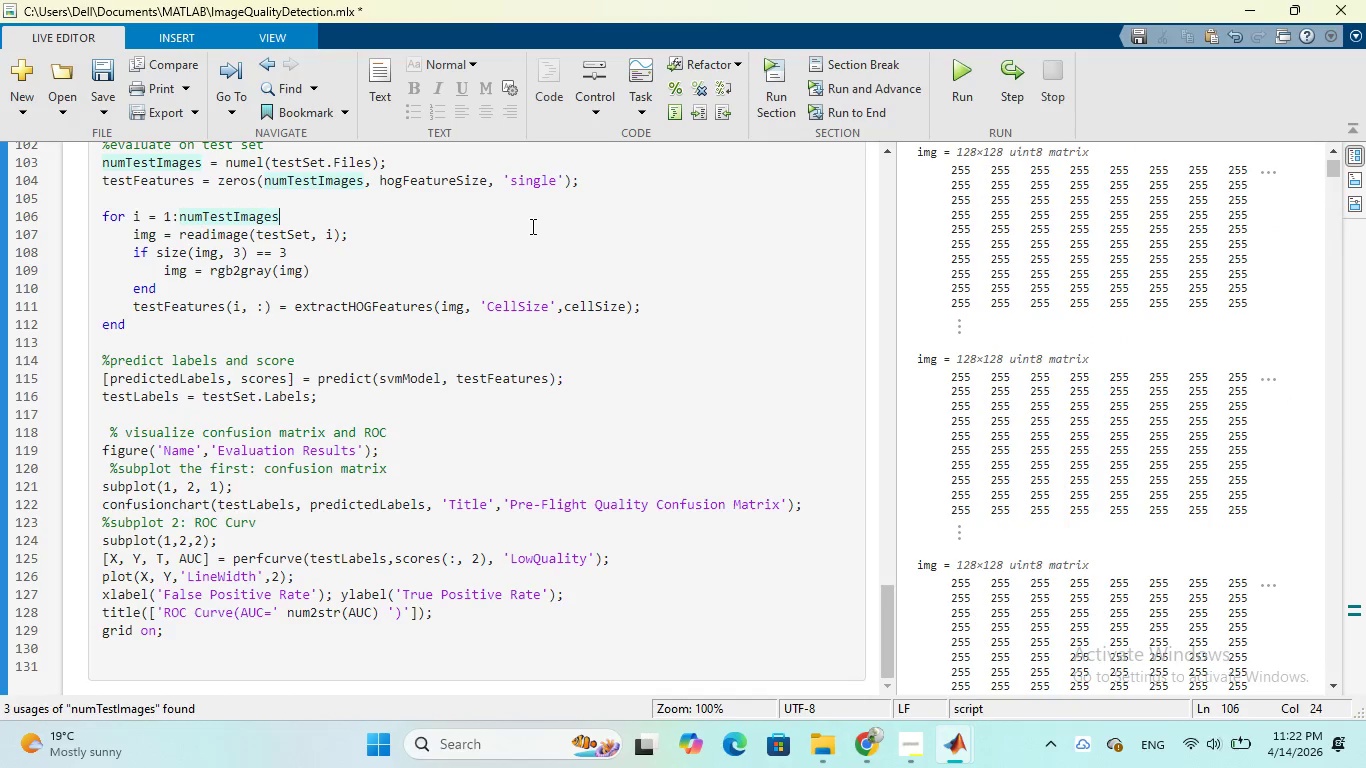 
scroll: coordinate [980, 316], scroll_direction: down, amount: 37.0
 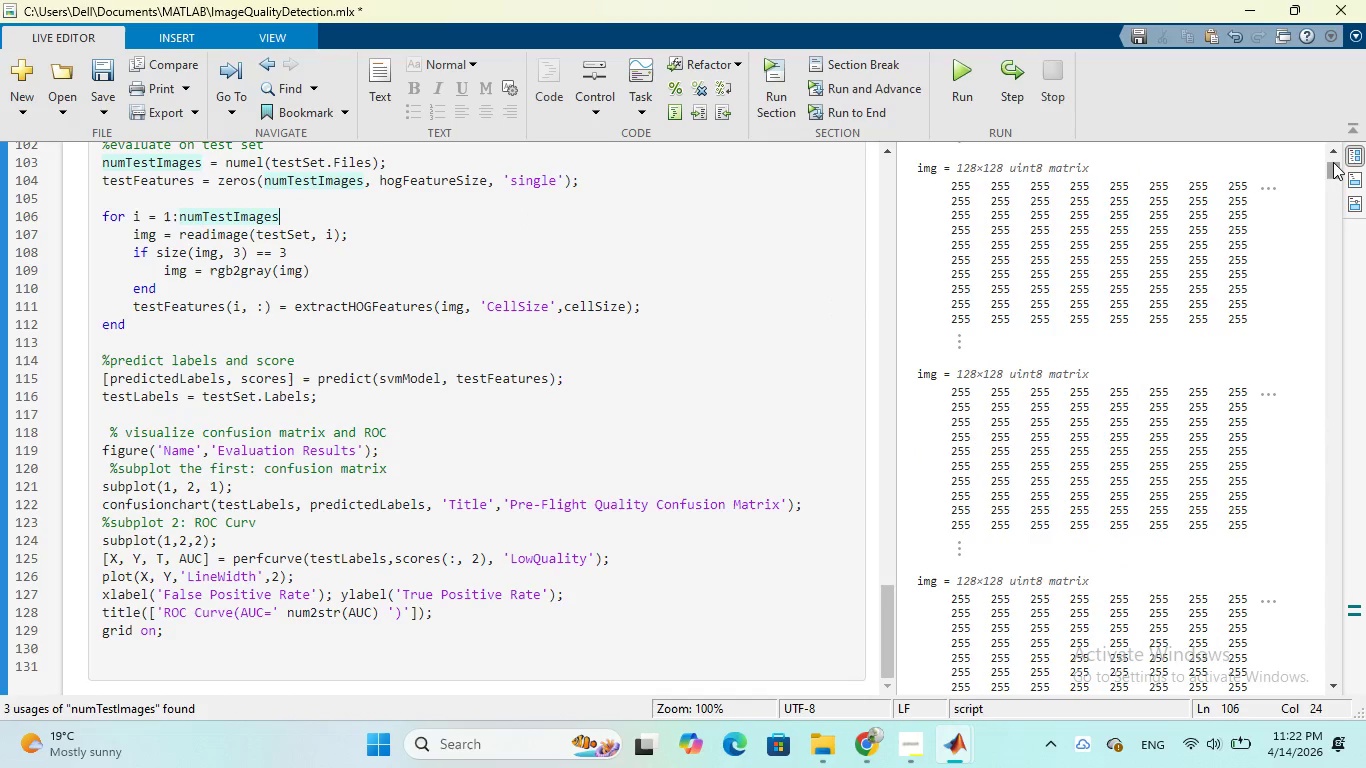 
left_click_drag(start_coordinate=[1333, 162], to_coordinate=[1330, 687])
 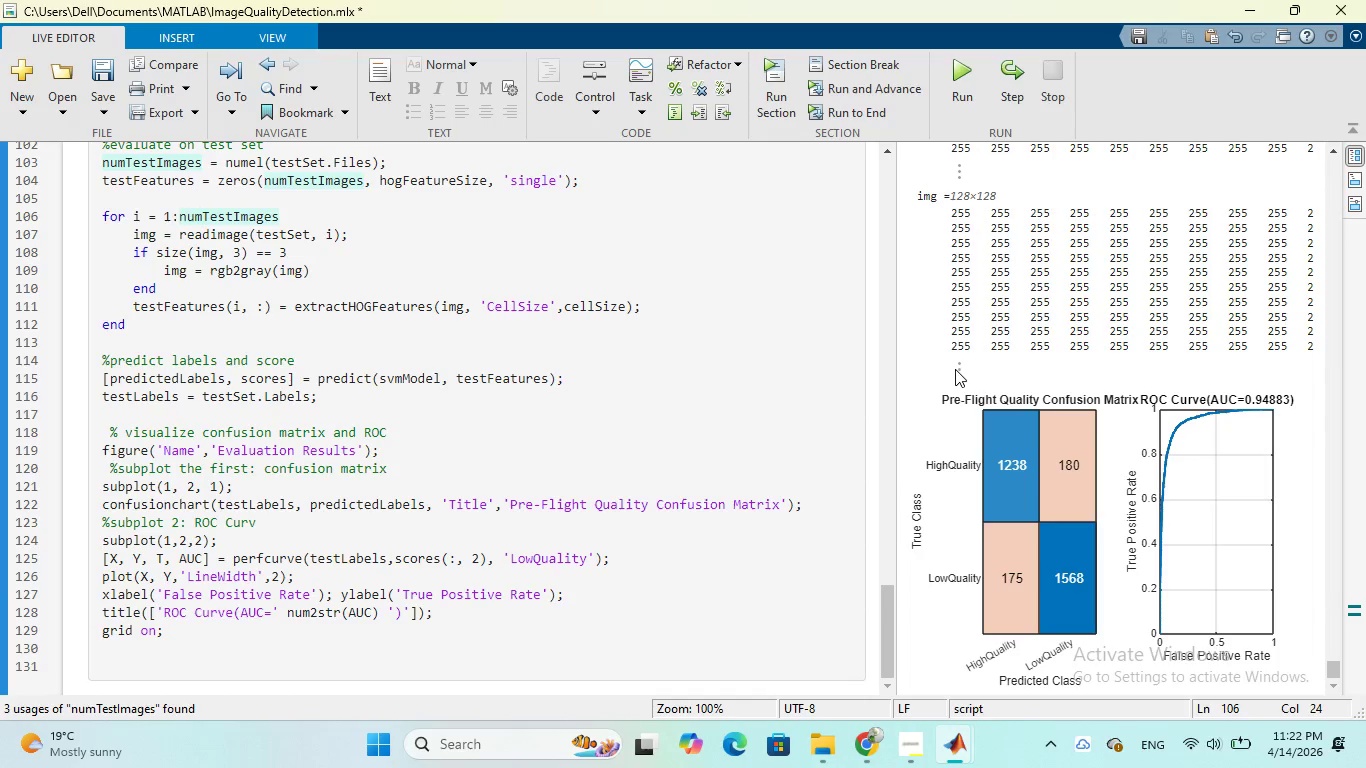 
left_click([958, 365])
 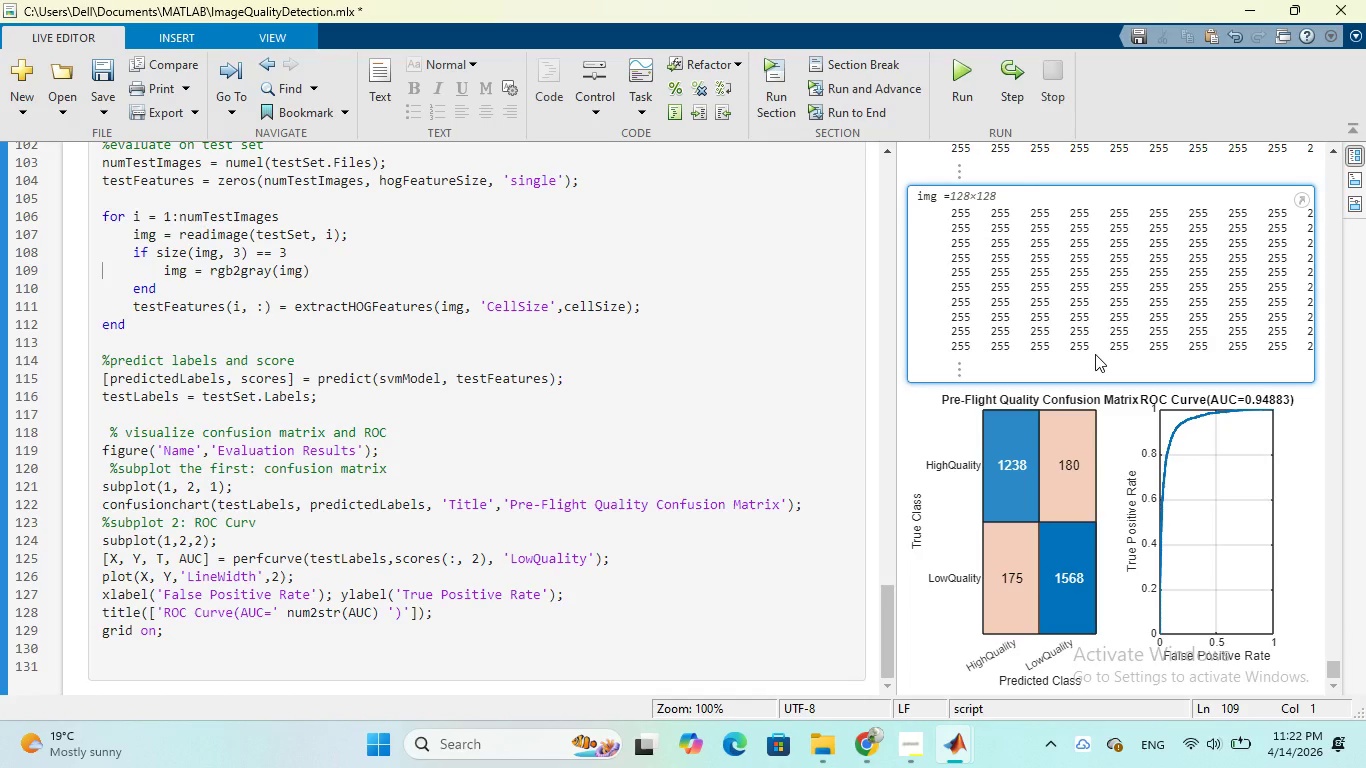 
wait(6.28)
 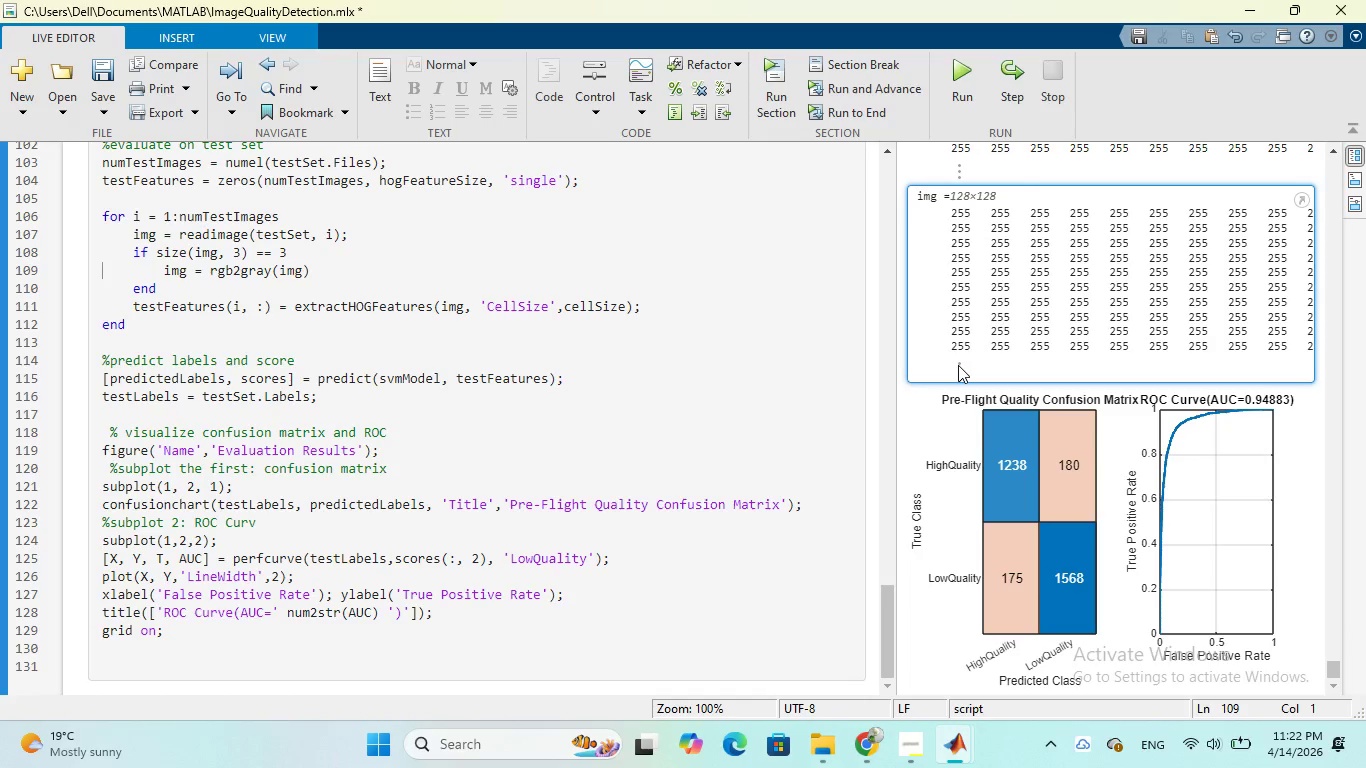 
scroll: coordinate [1092, 438], scroll_direction: down, amount: 4.0
 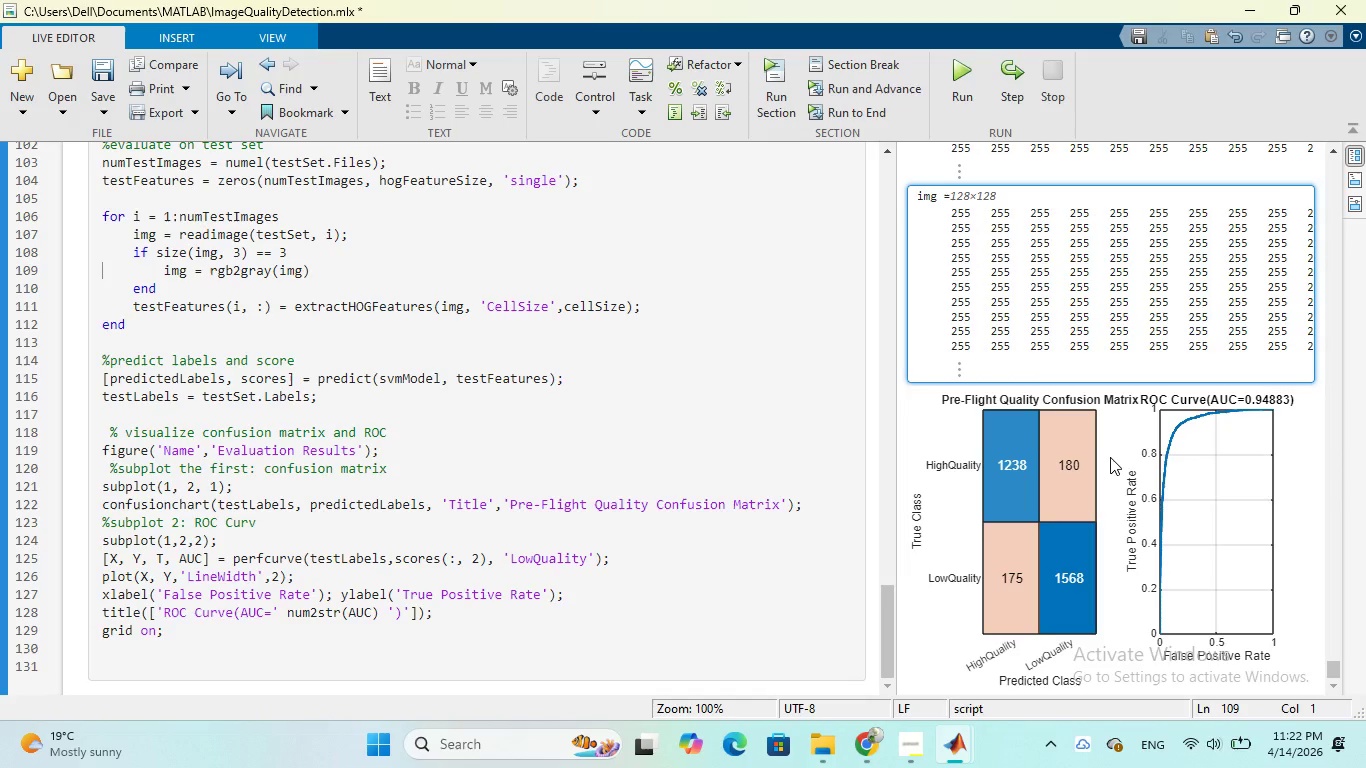 
left_click([1110, 457])
 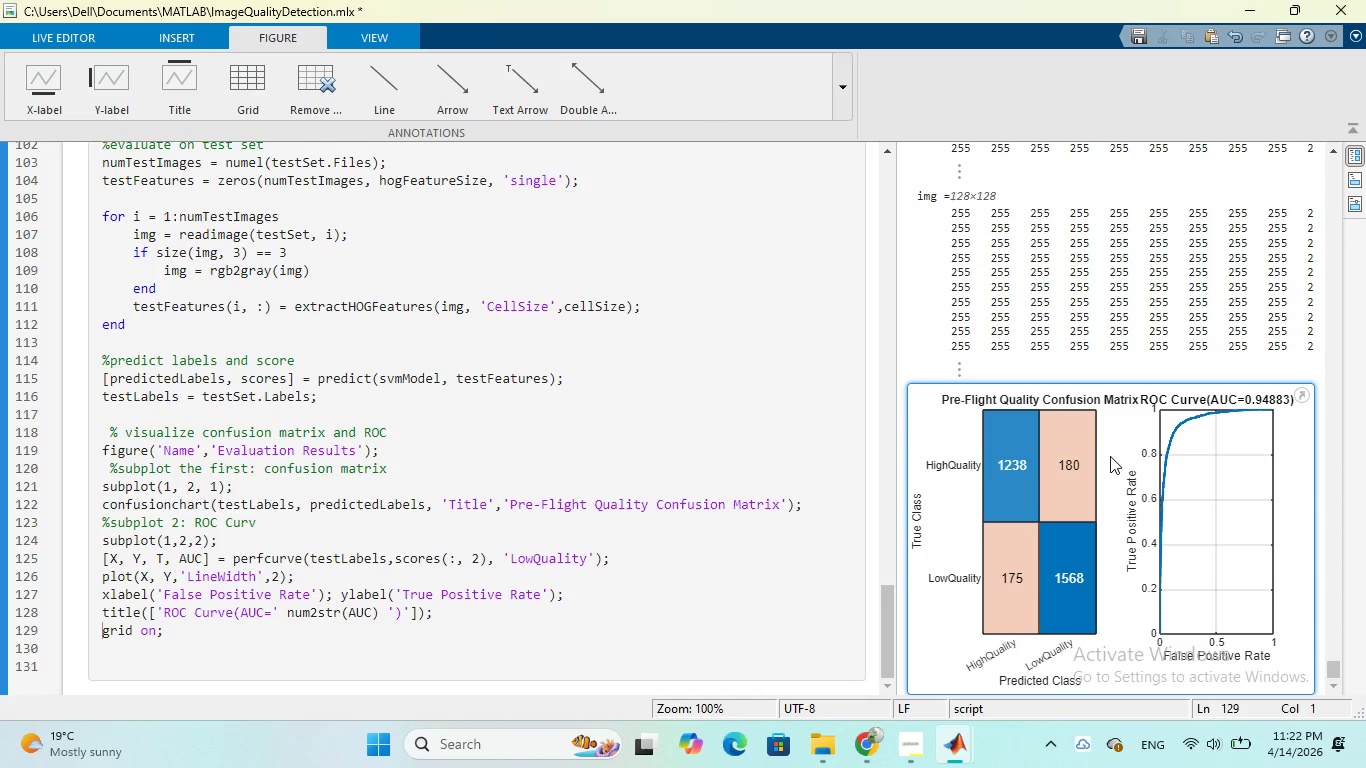 
right_click([1110, 456])
 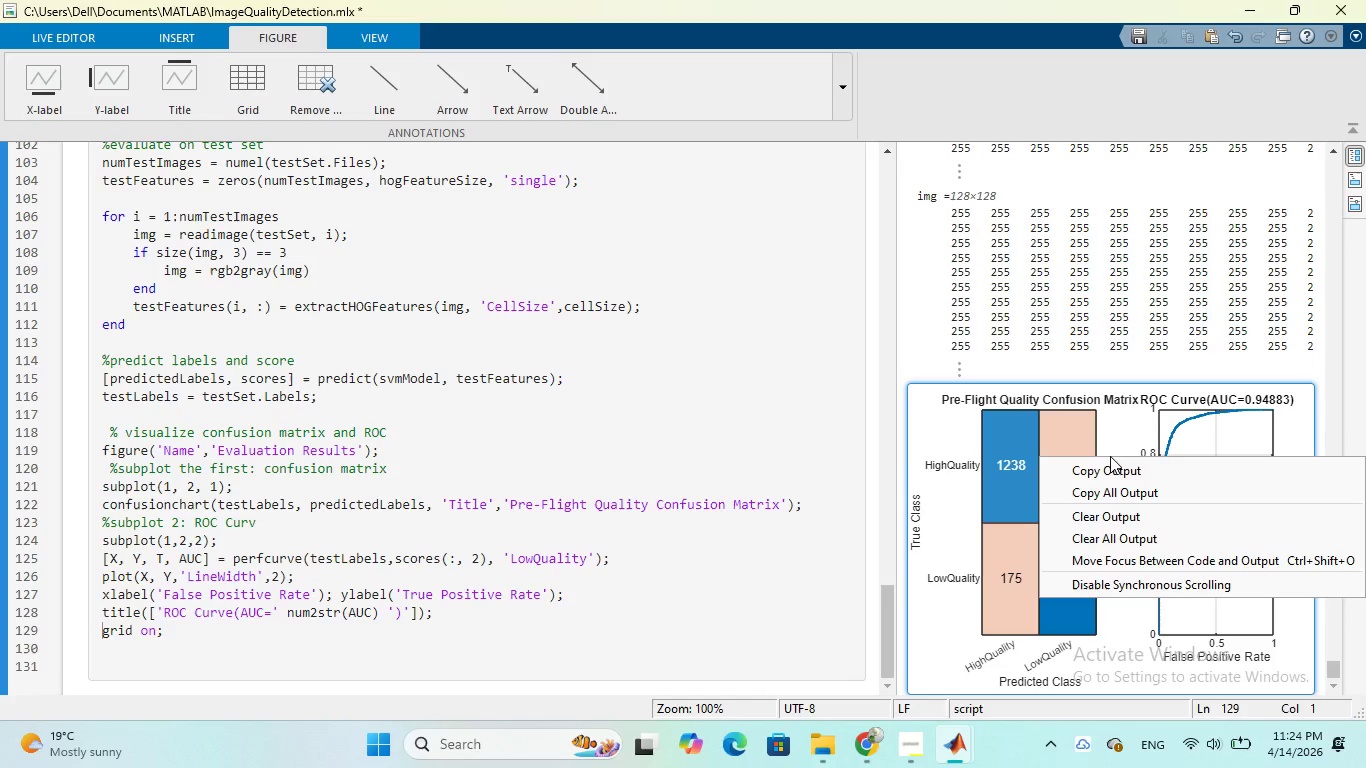 
wait(69.78)
 